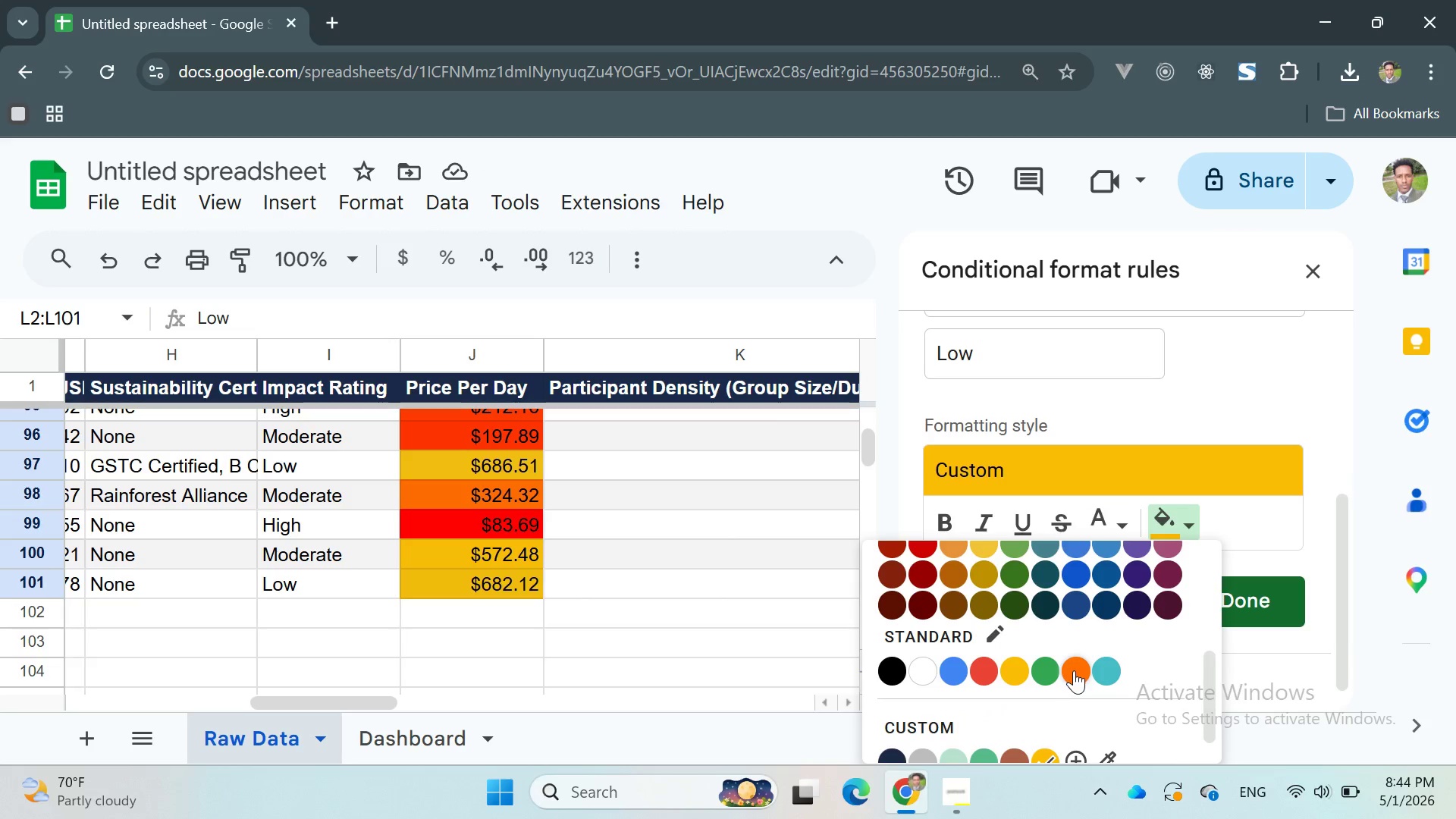 
mouse_move([1067, 651])
 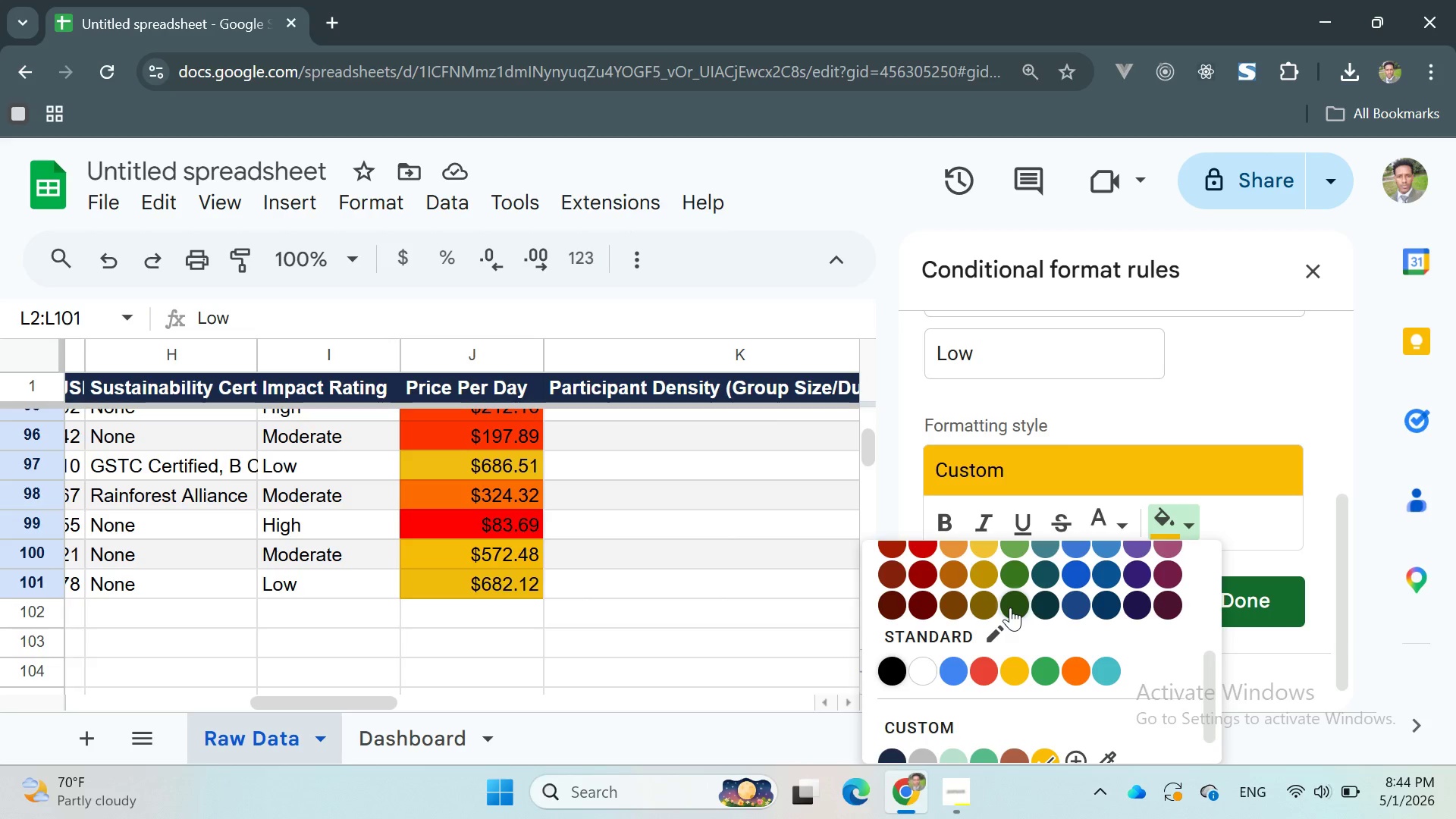 
scroll: coordinate [1010, 607], scroll_direction: up, amount: 2.0
 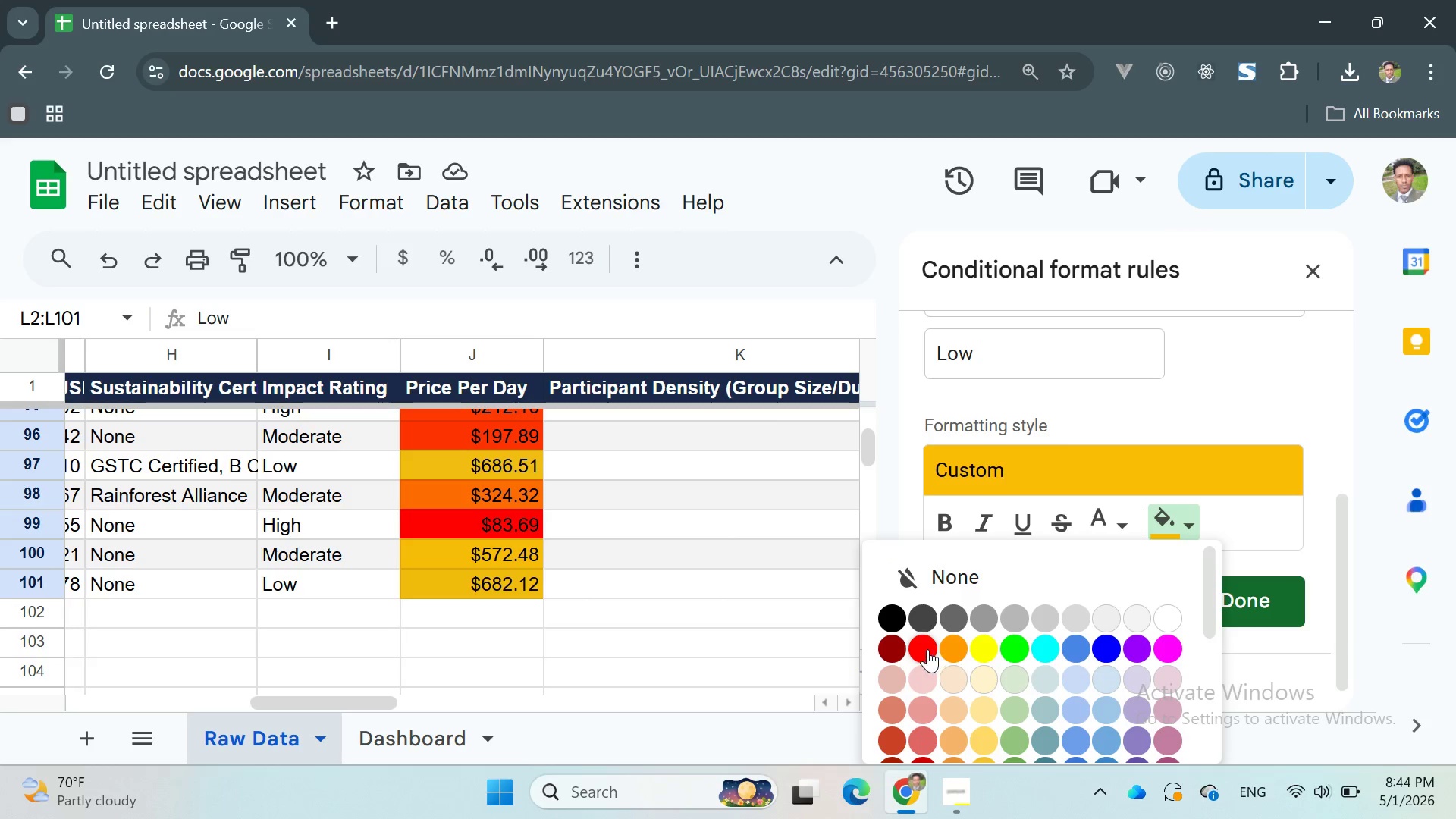 
left_click([926, 648])
 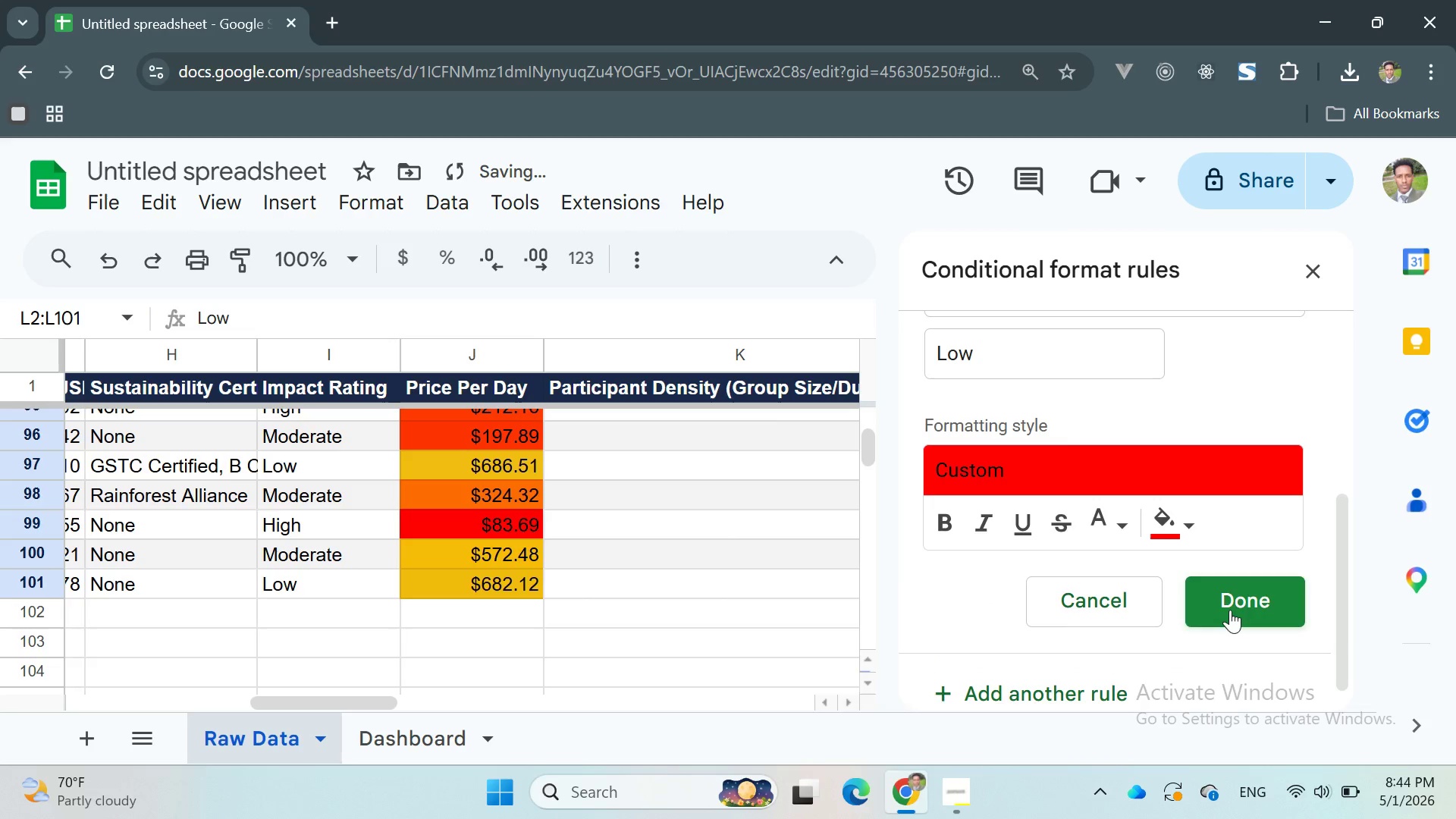 
left_click([1230, 610])
 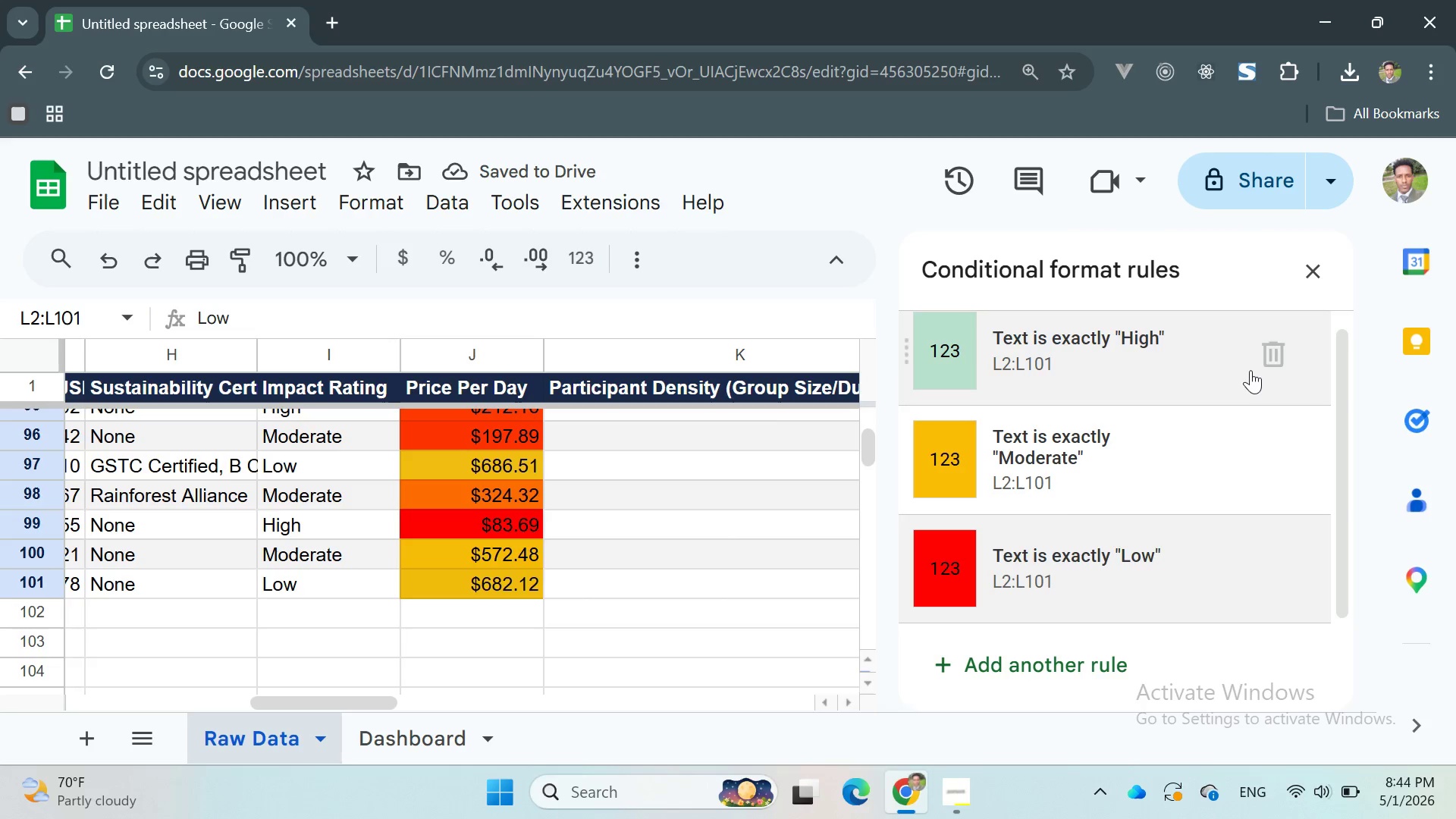 
left_click([1314, 264])
 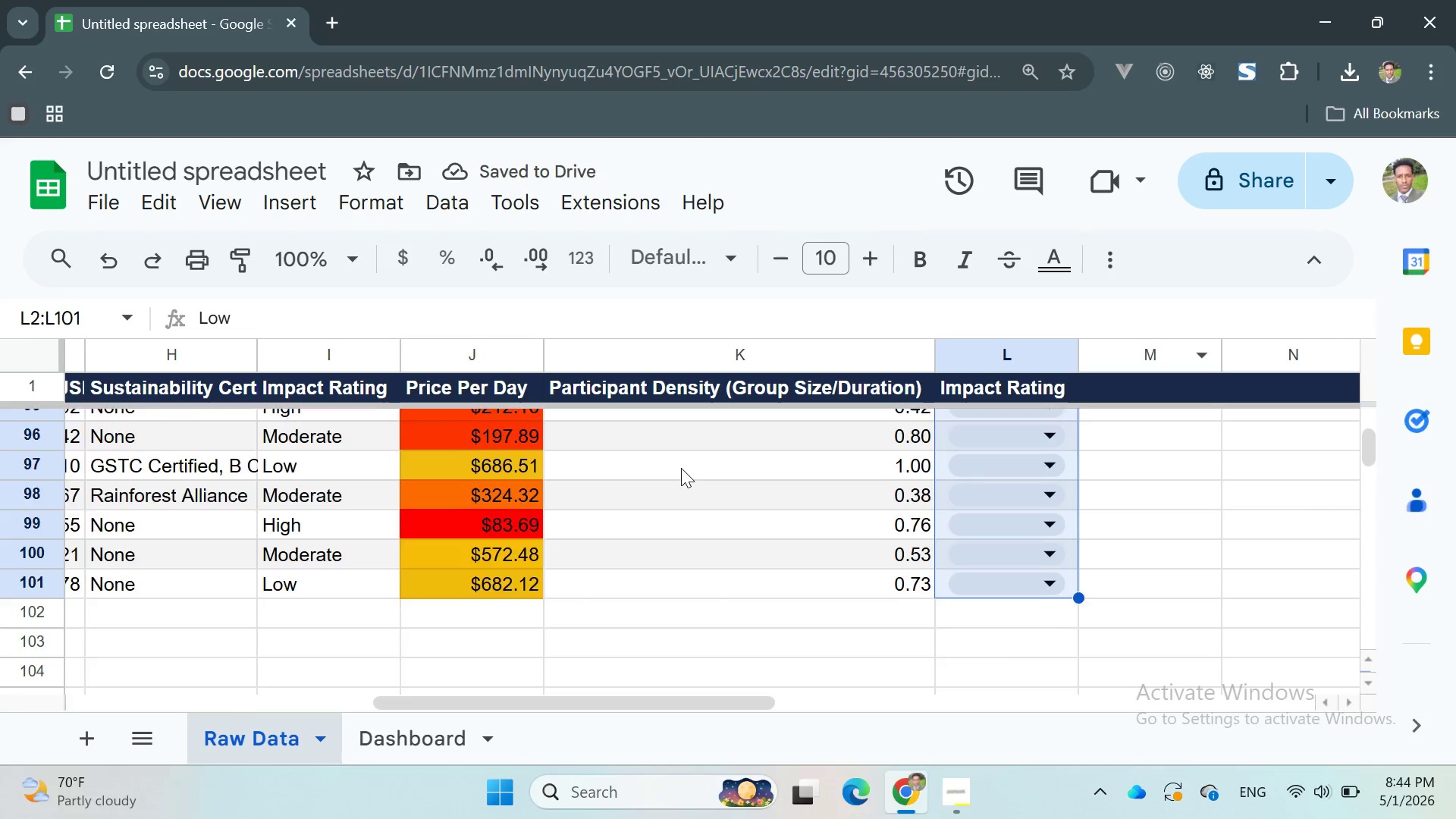 
scroll: coordinate [912, 525], scroll_direction: up, amount: 35.0
 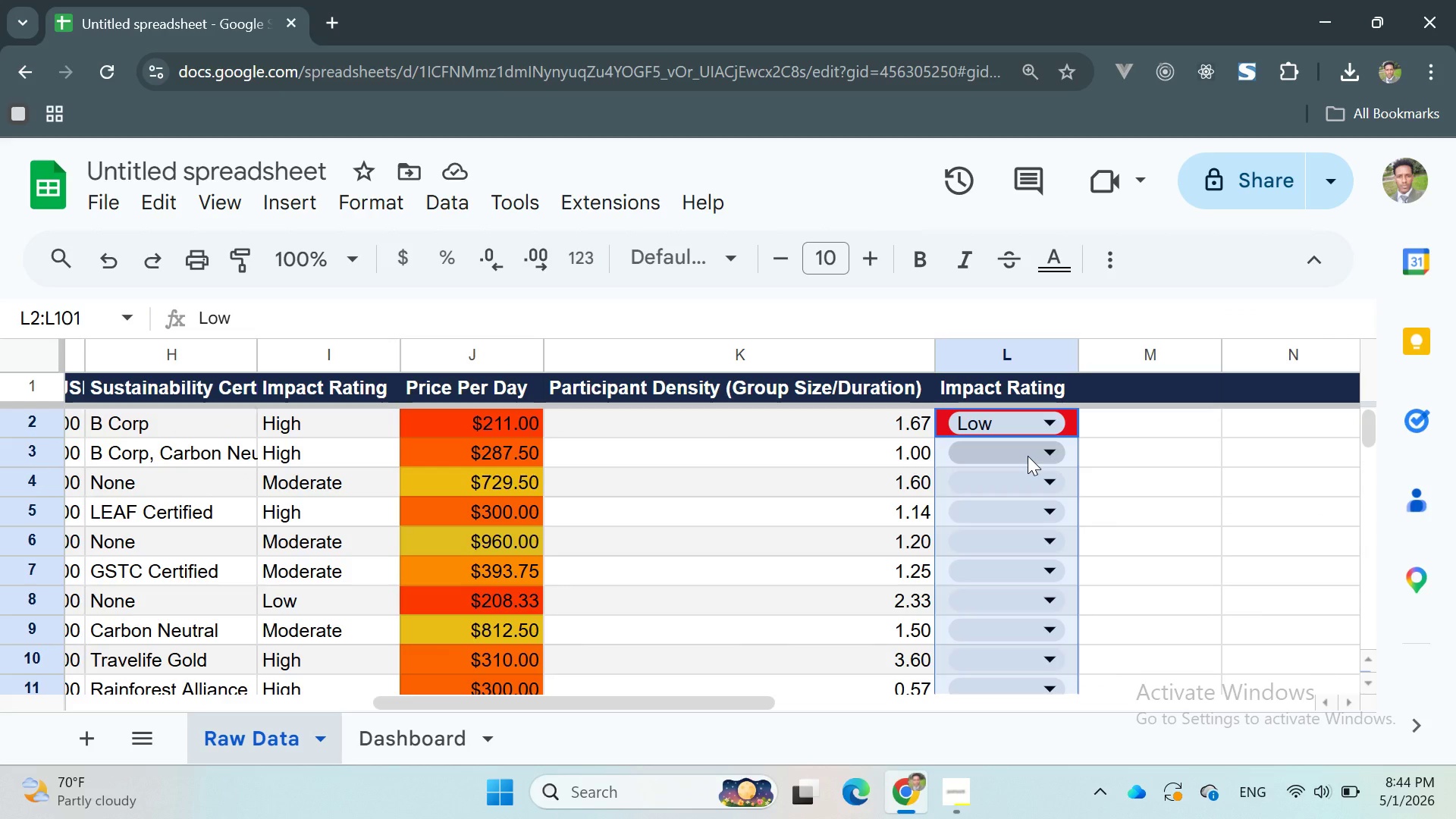 
left_click([1028, 456])
 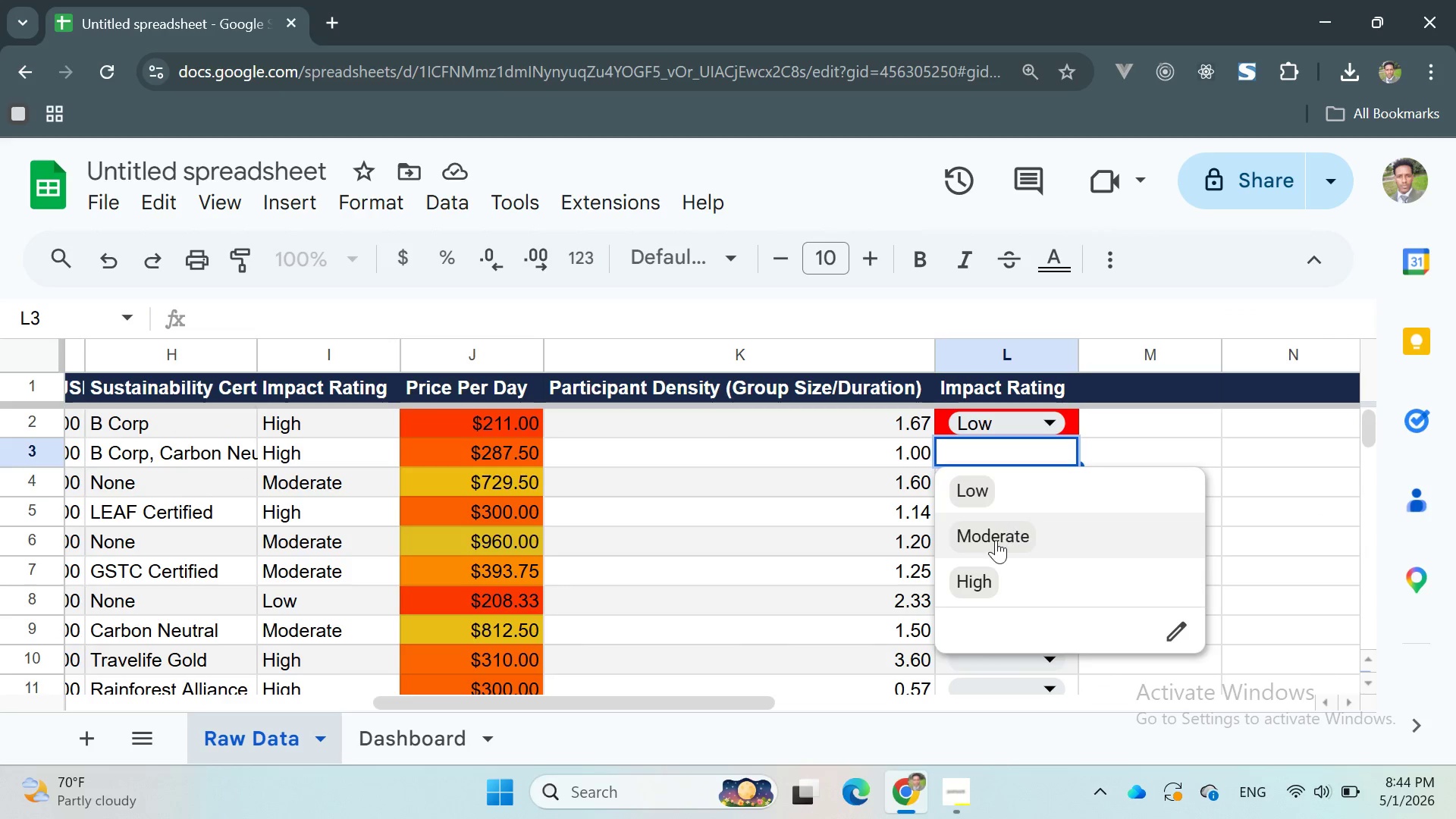 
left_click([996, 540])
 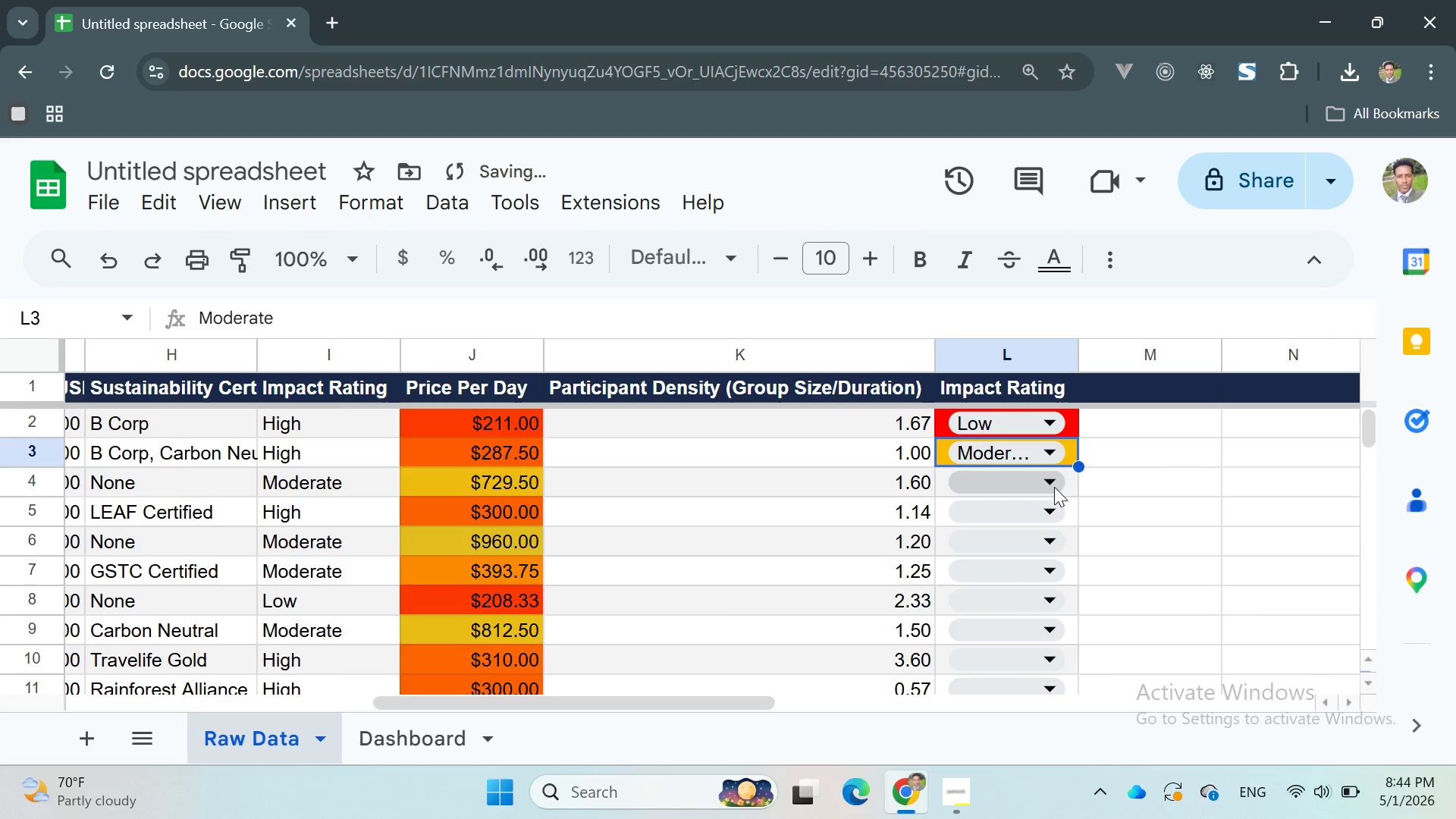 
left_click([1045, 479])
 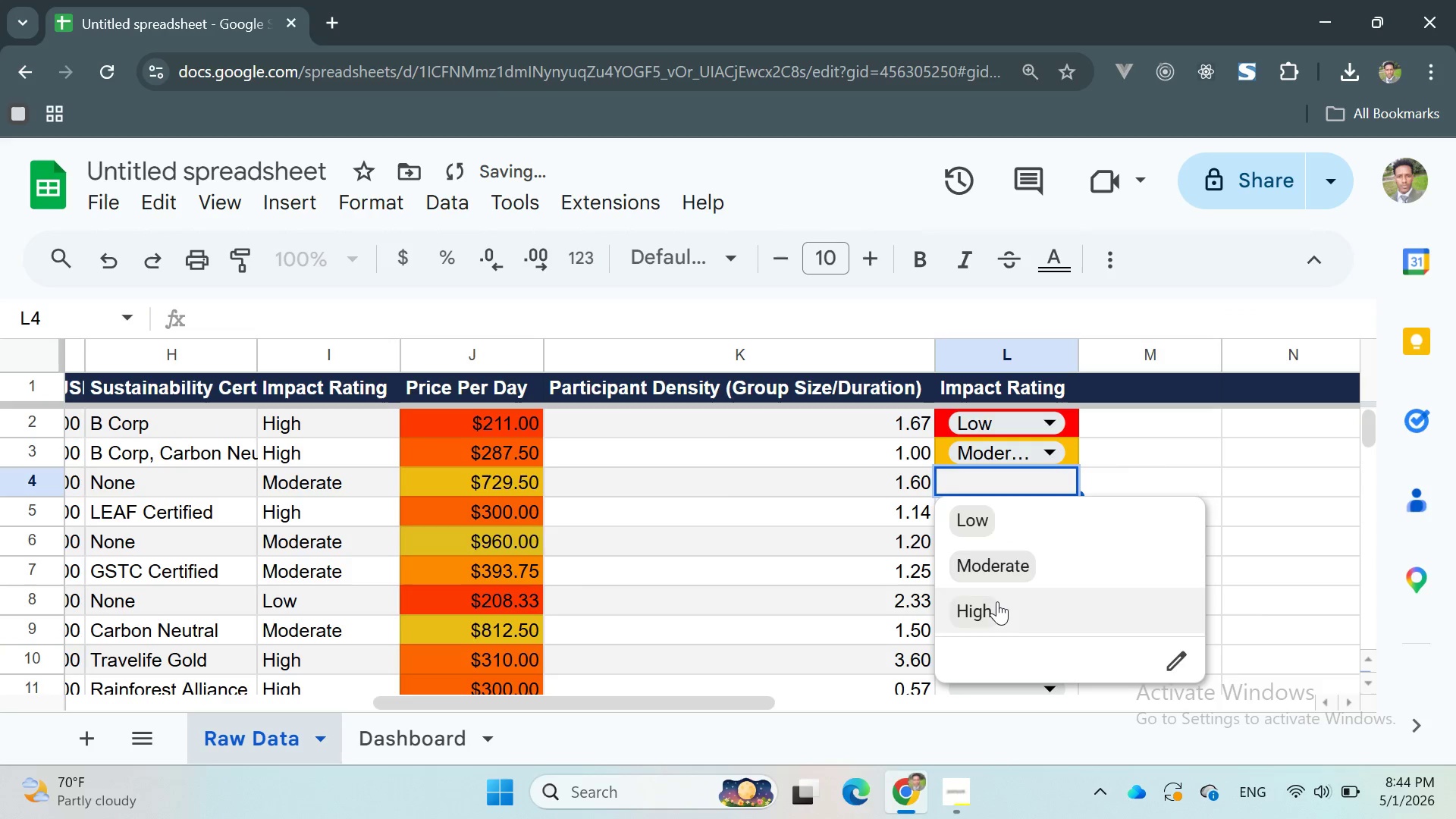 
left_click([997, 601])
 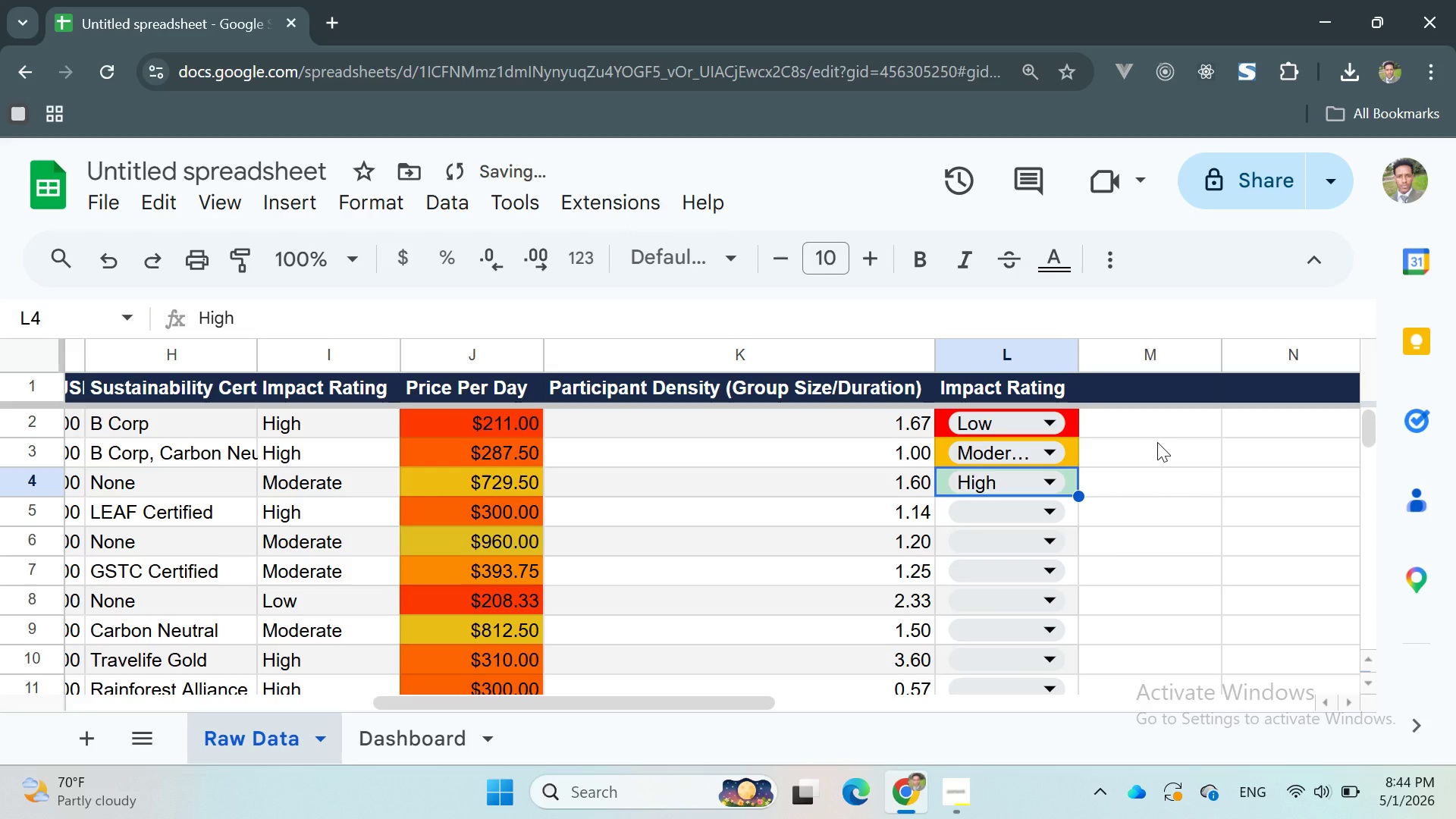 
left_click([1157, 442])
 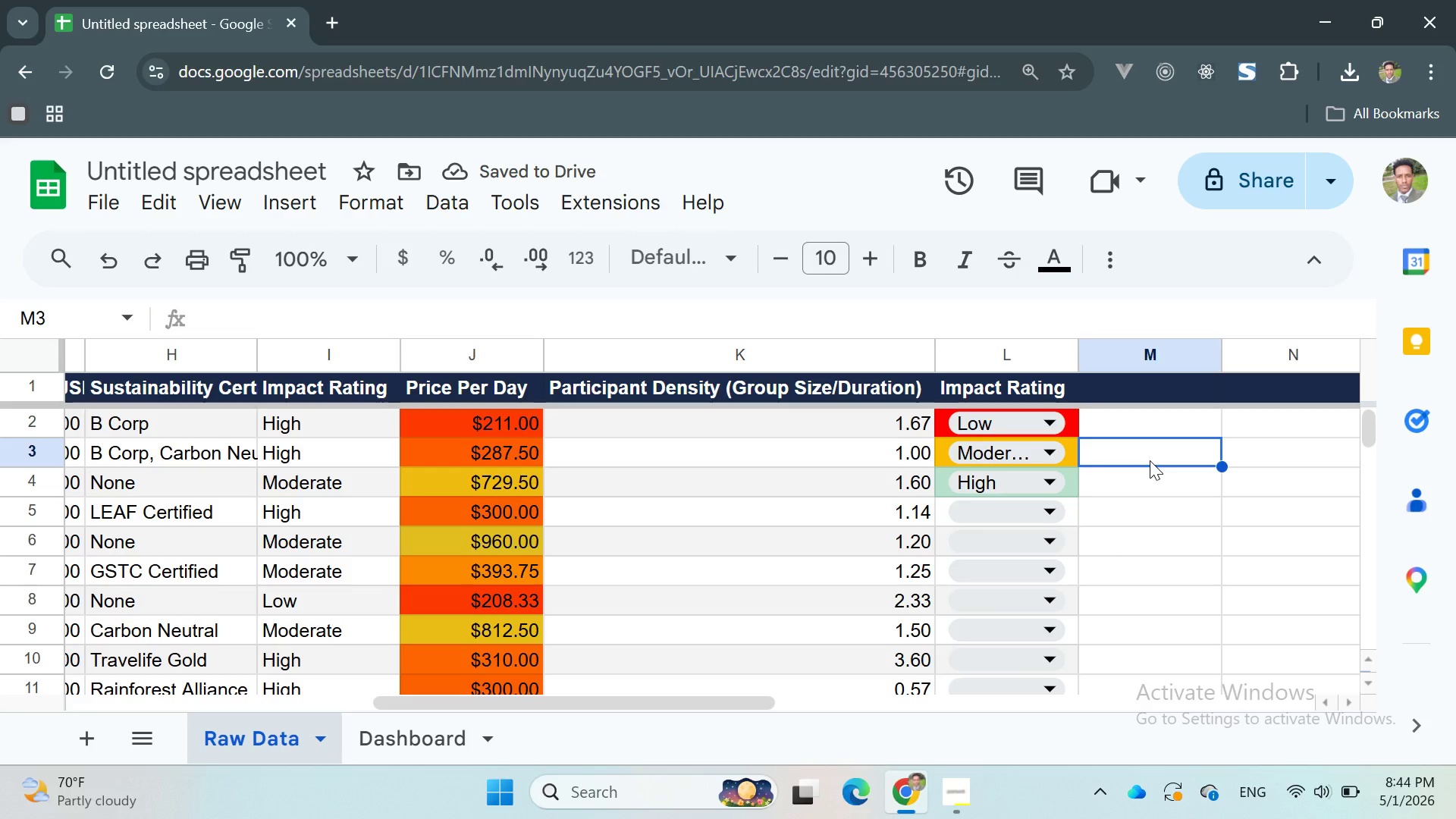 
scroll: coordinate [1150, 457], scroll_direction: up, amount: 5.0
 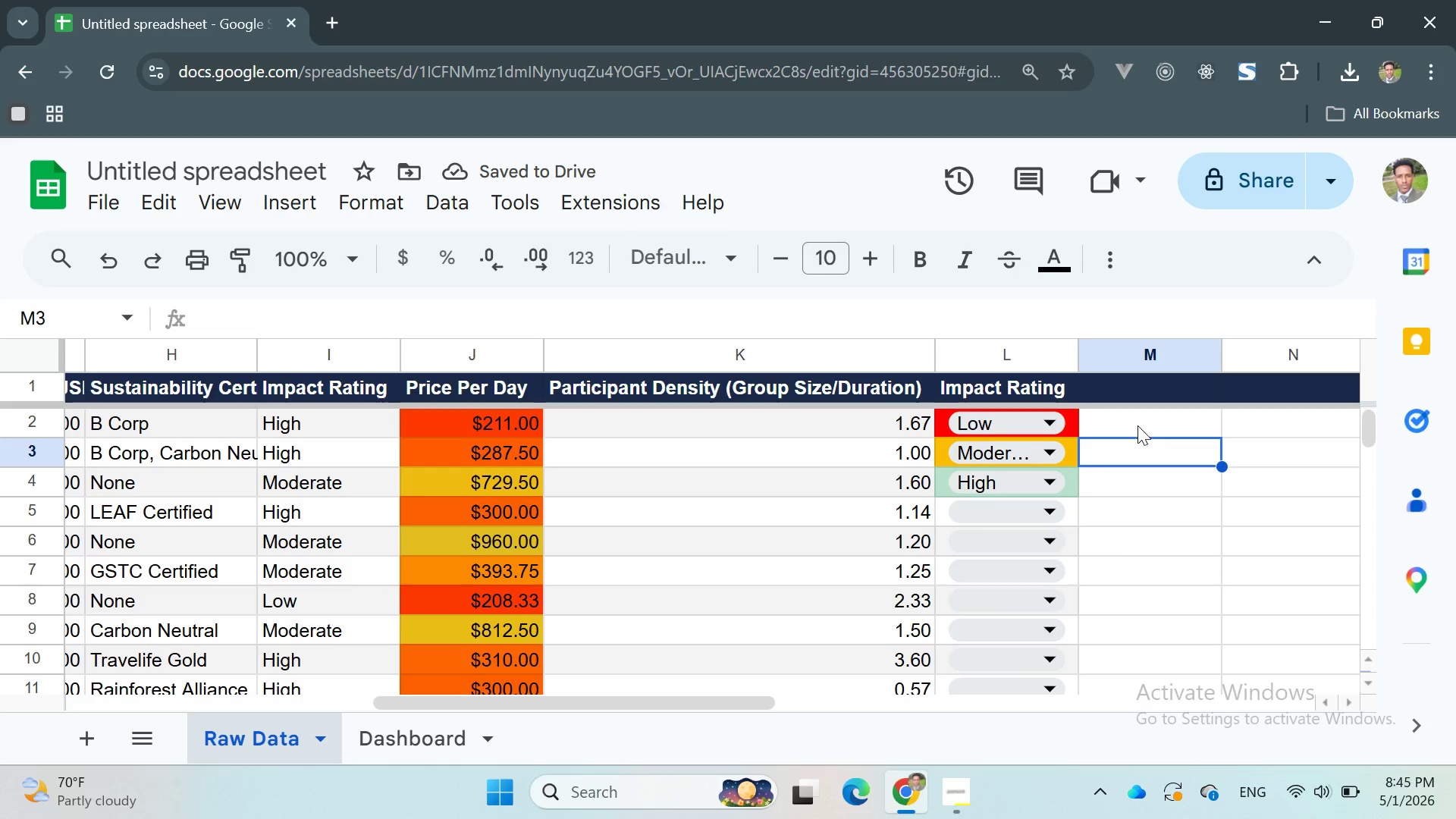 
left_click([1138, 425])
 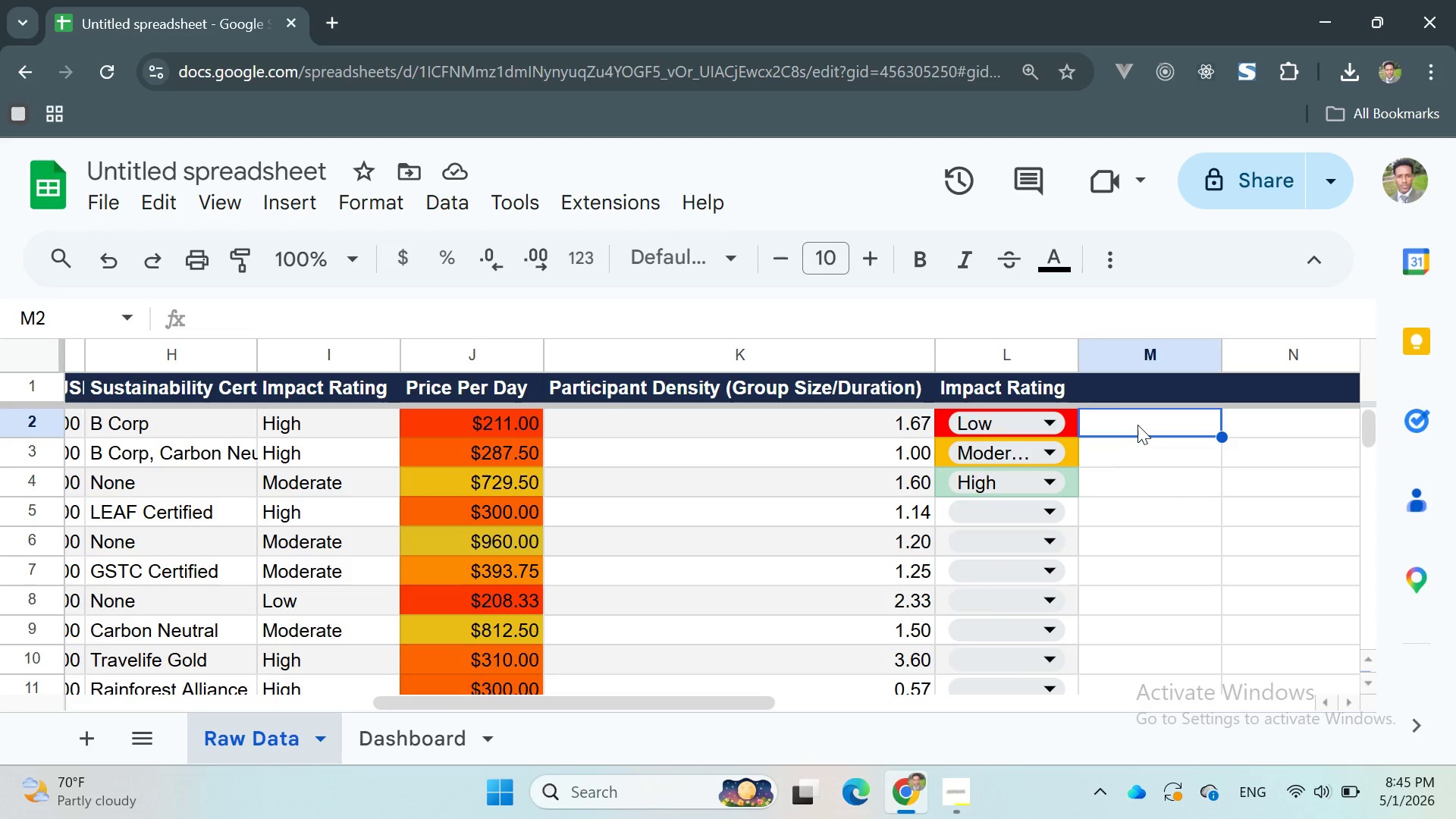 
wait(7.41)
 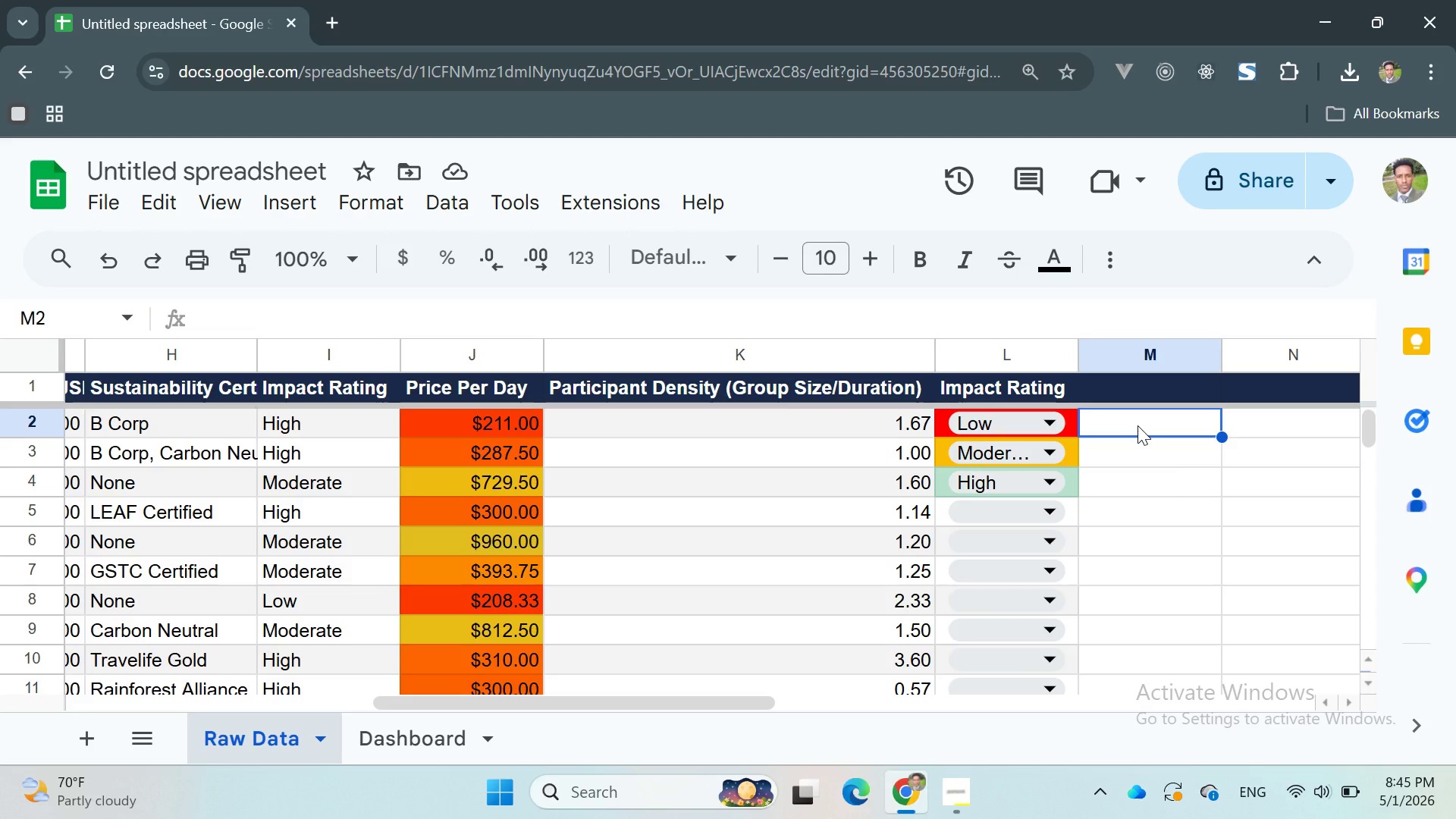 
left_click([409, 742])
 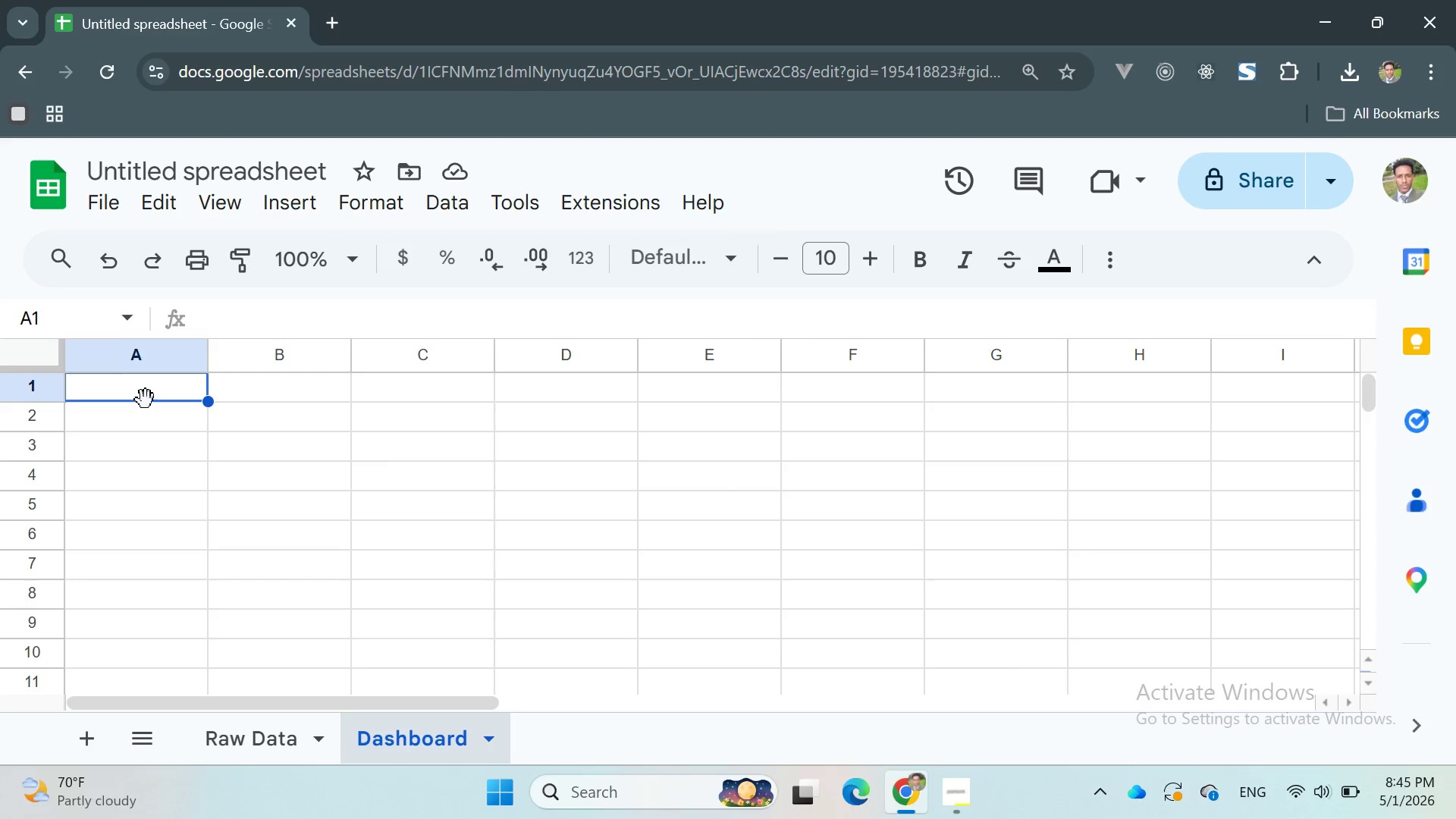 
double_click([146, 399])
 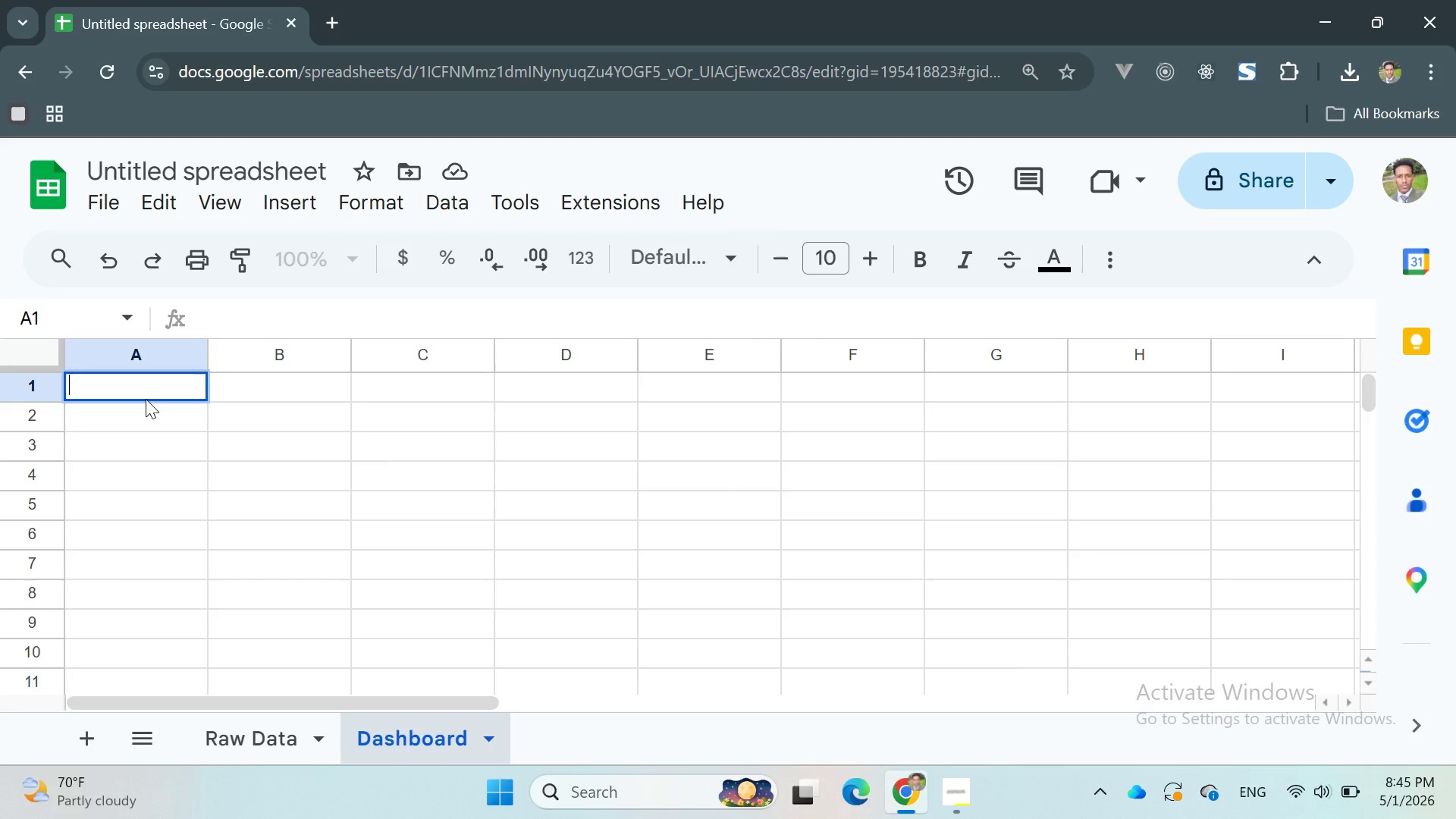 
type(Eco- Tourism Mare)
key(Backspace)
type(ketn)
key(Backspace)
type( Benchm)
key(Backspace)
type(a)
key(Backspace)
type(marl)
key(Backspace)
type(k )
key(Backspace)
type(ing Dahsb)
key(Backspace)
key(Backspace)
key(Backspace)
type(shboard)
 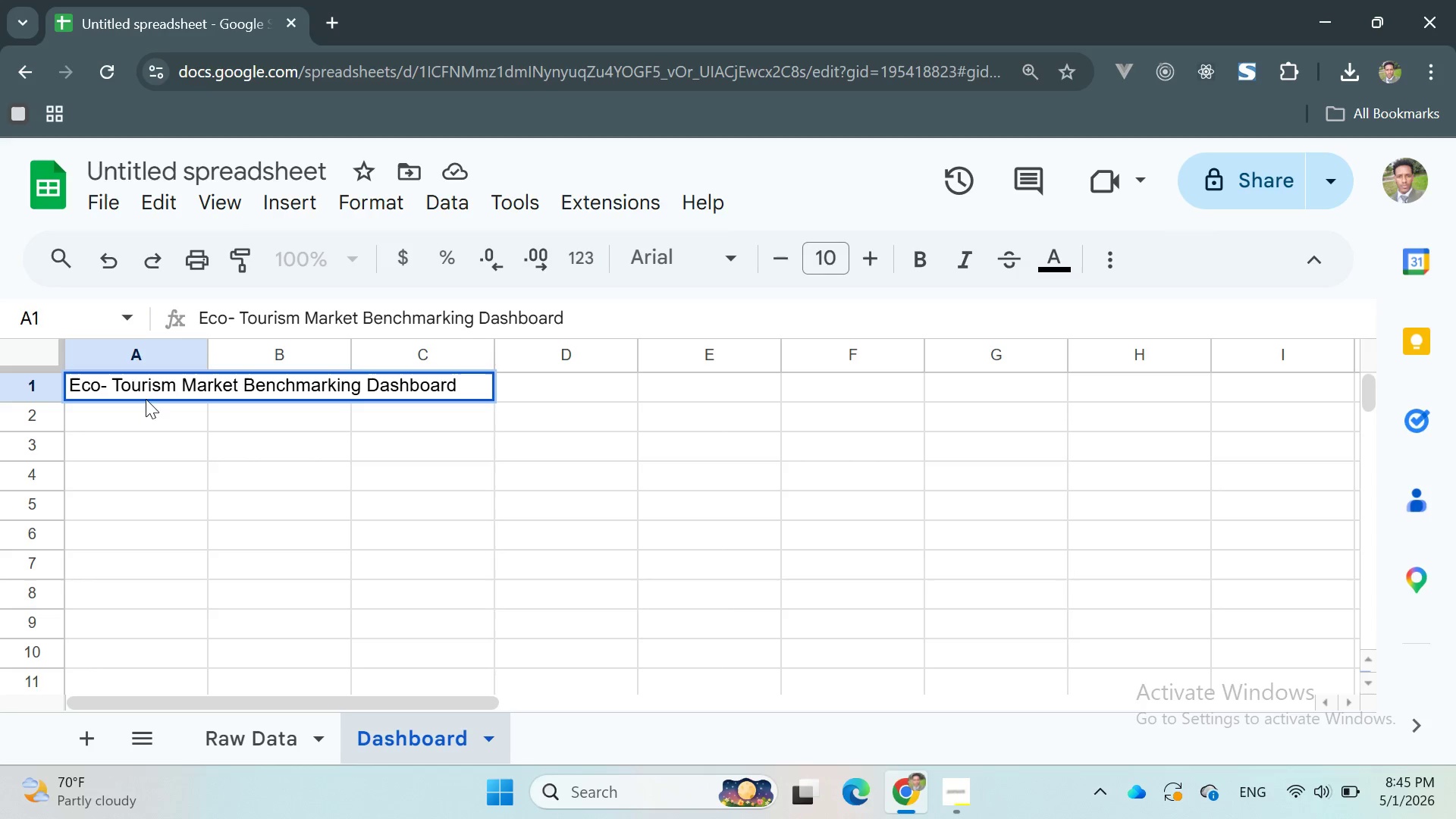 
double_click([146, 399])
 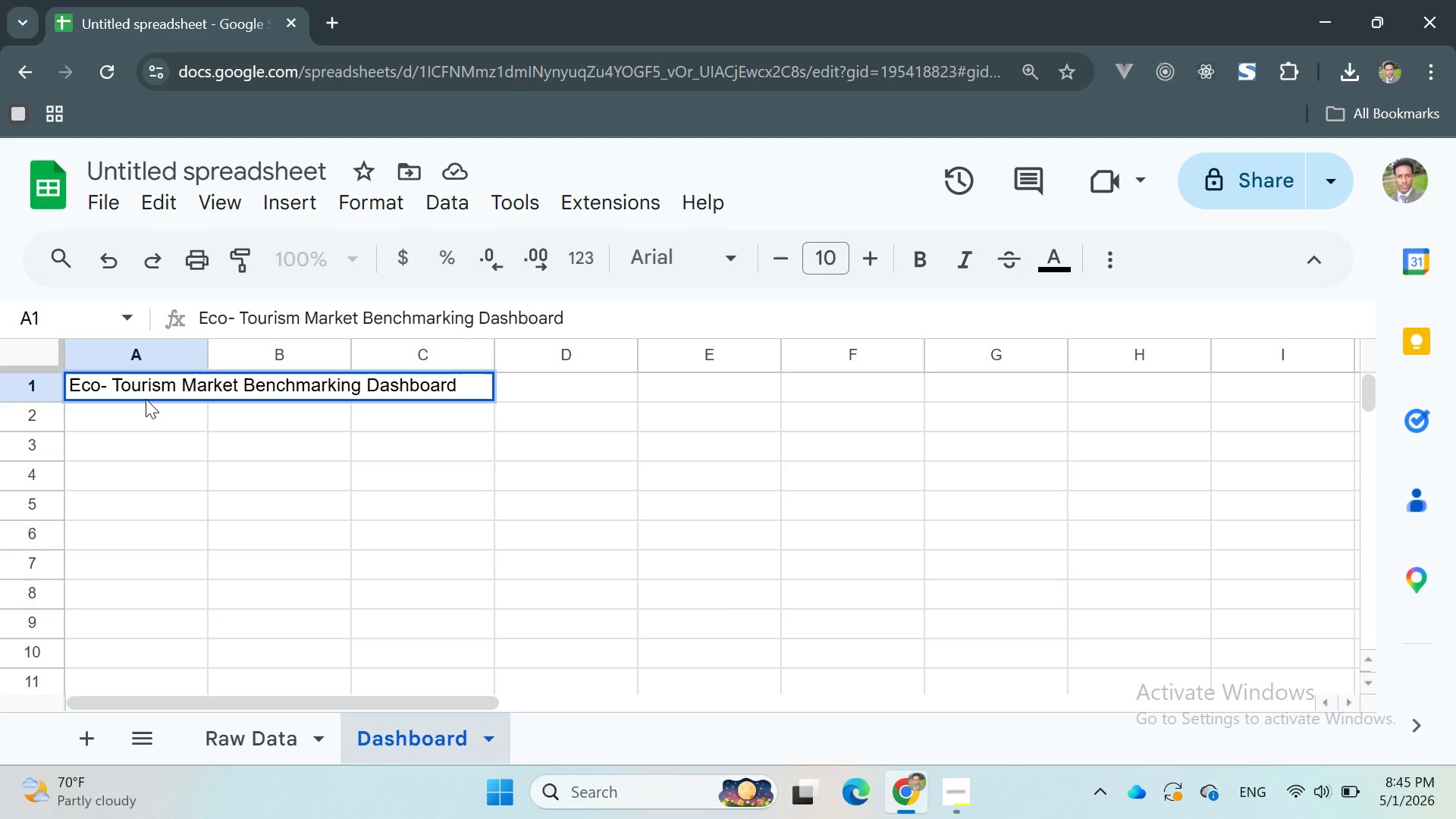 
triple_click([146, 399])
 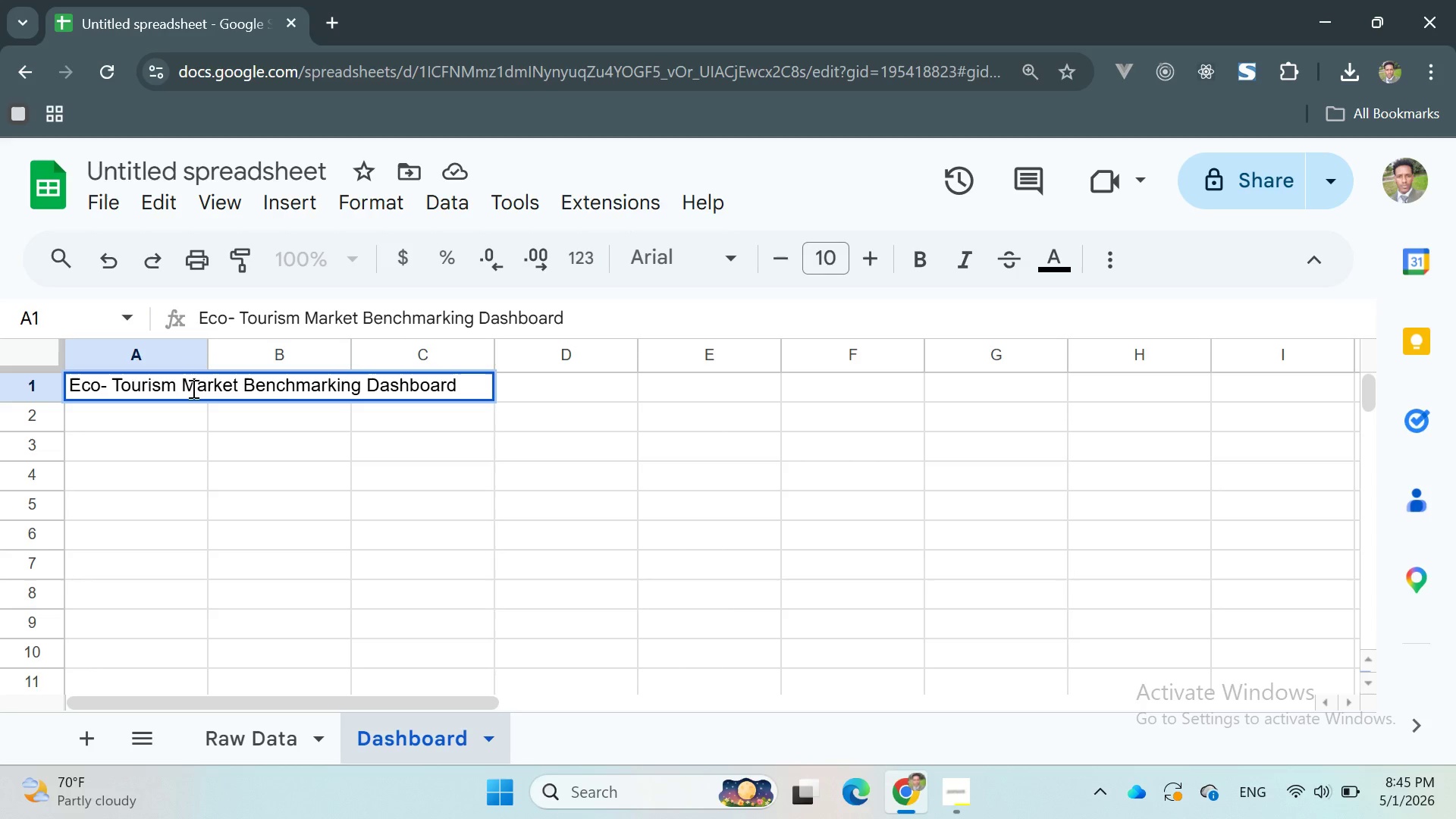 
double_click([192, 388])
 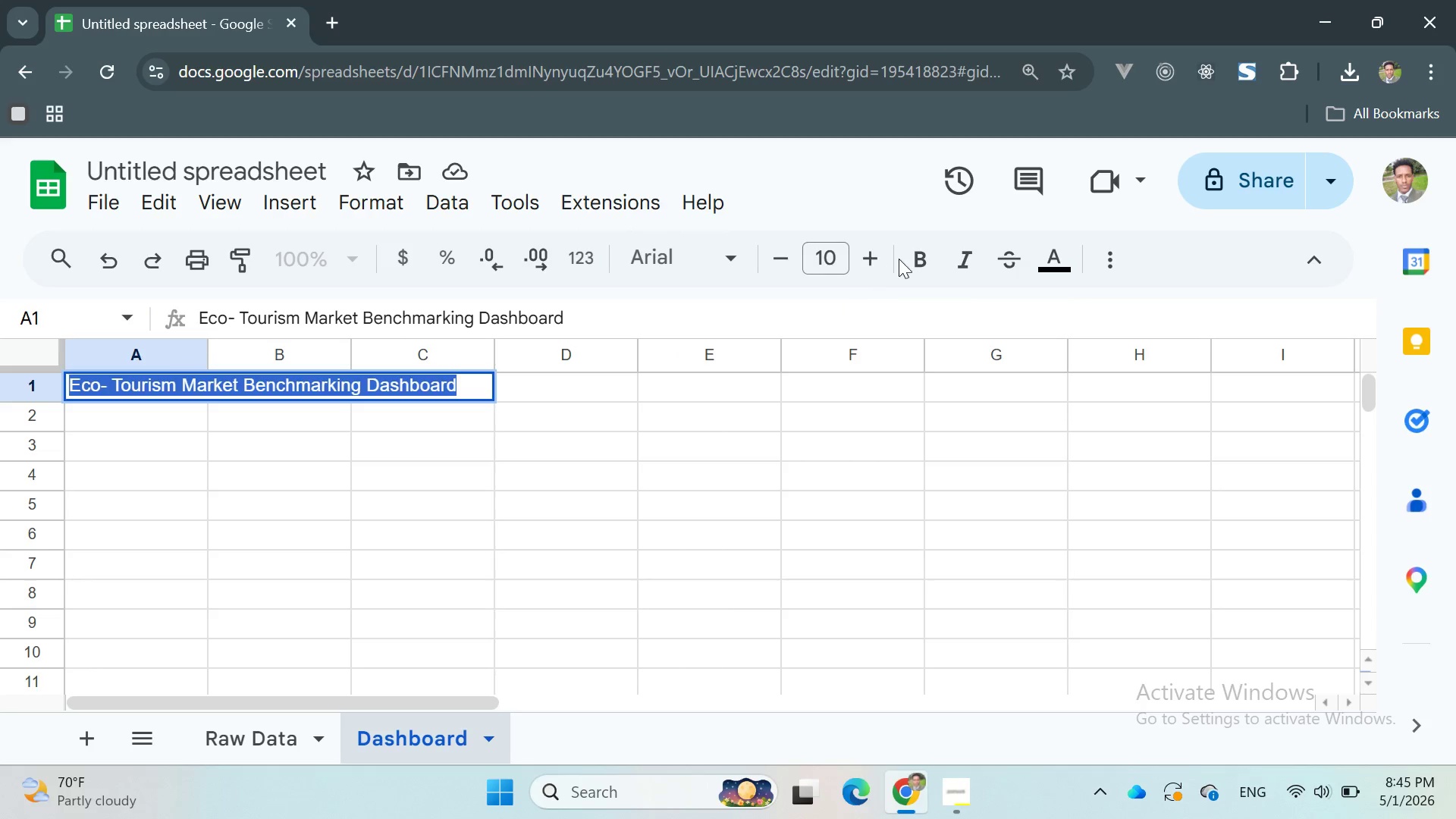 
left_click([934, 257])
 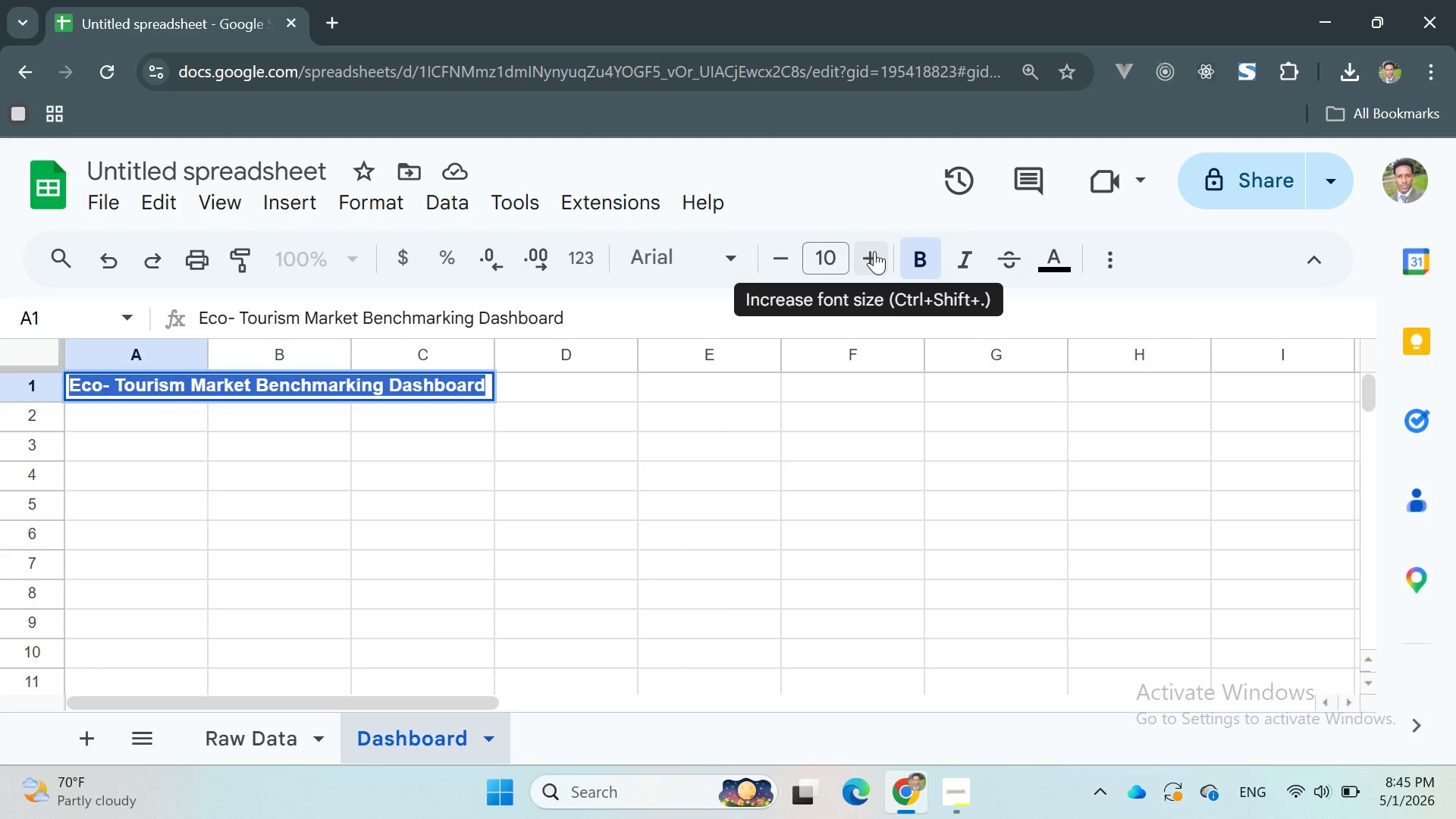 
double_click([874, 251])
 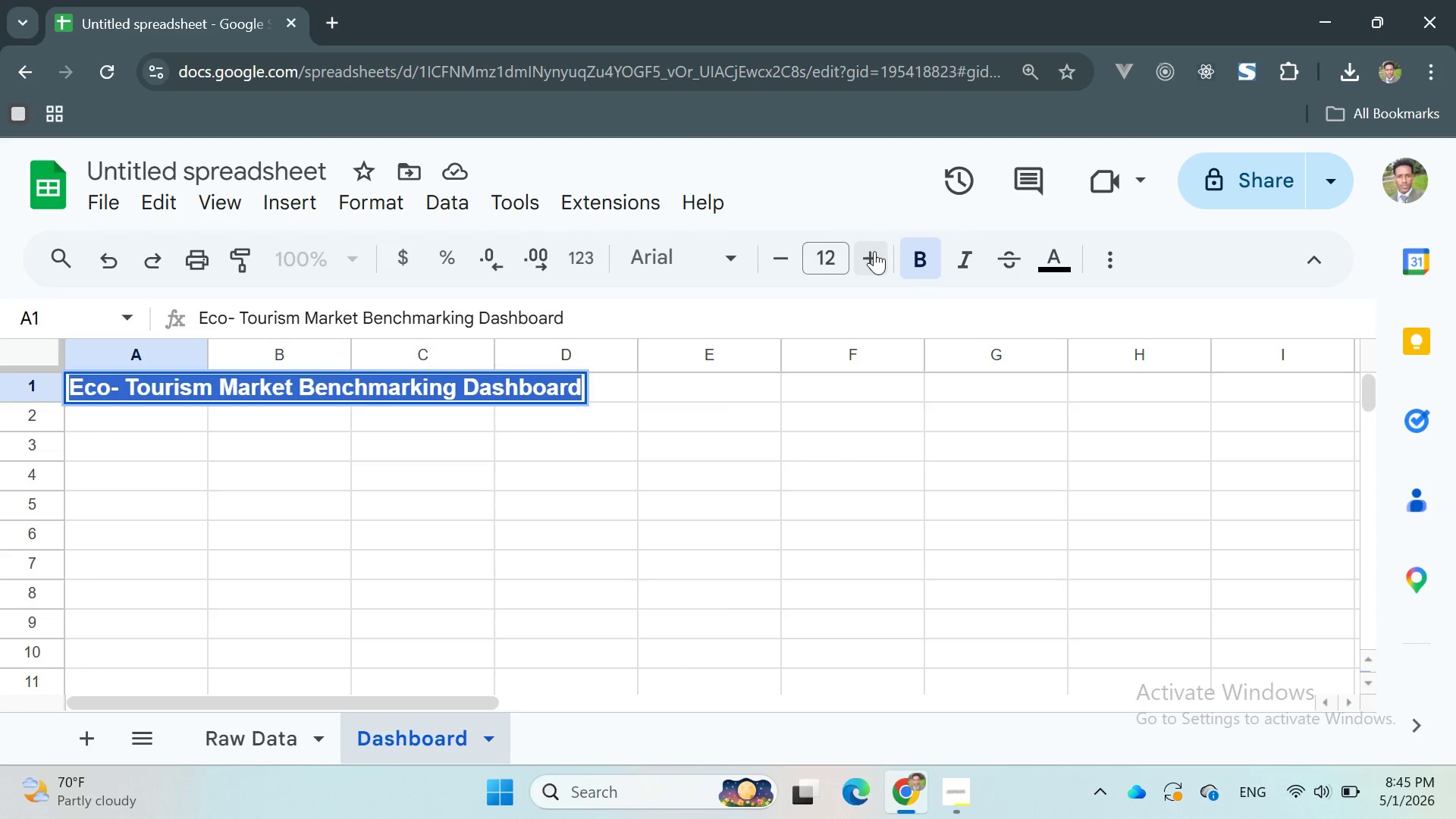 
left_click([874, 251])
 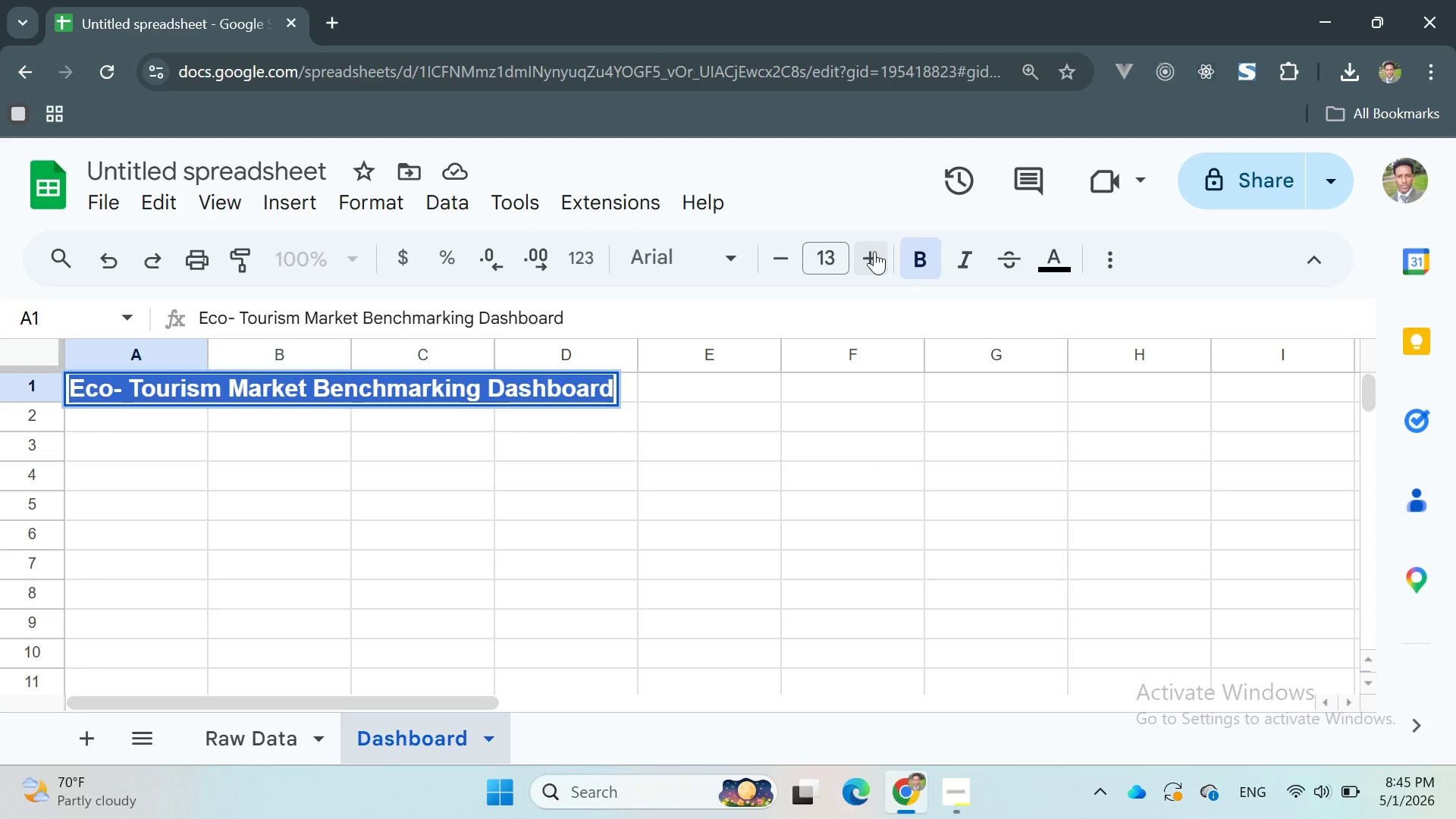 
left_click([874, 251])
 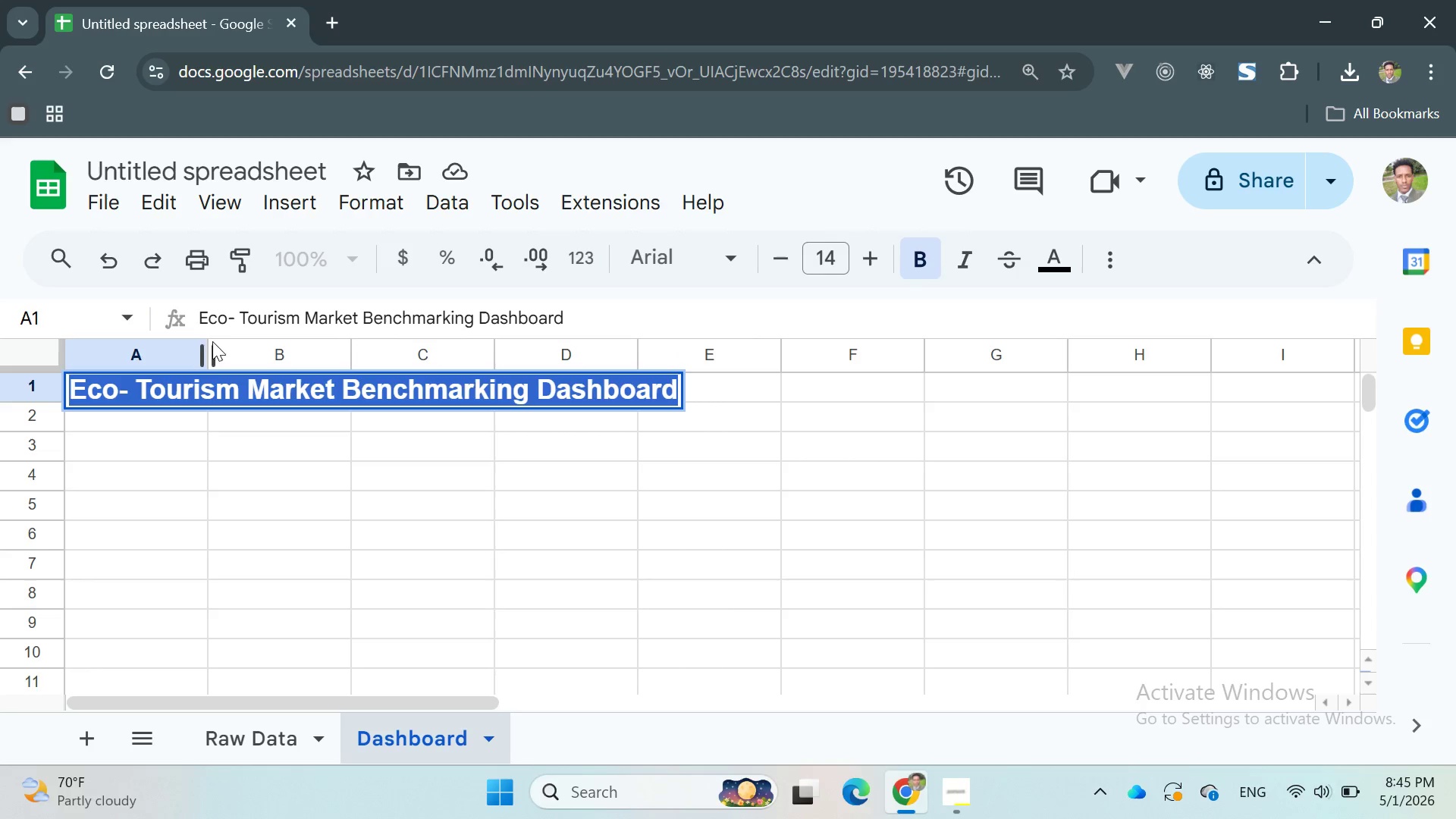 
left_click_drag(start_coordinate=[204, 350], to_coordinate=[675, 416])
 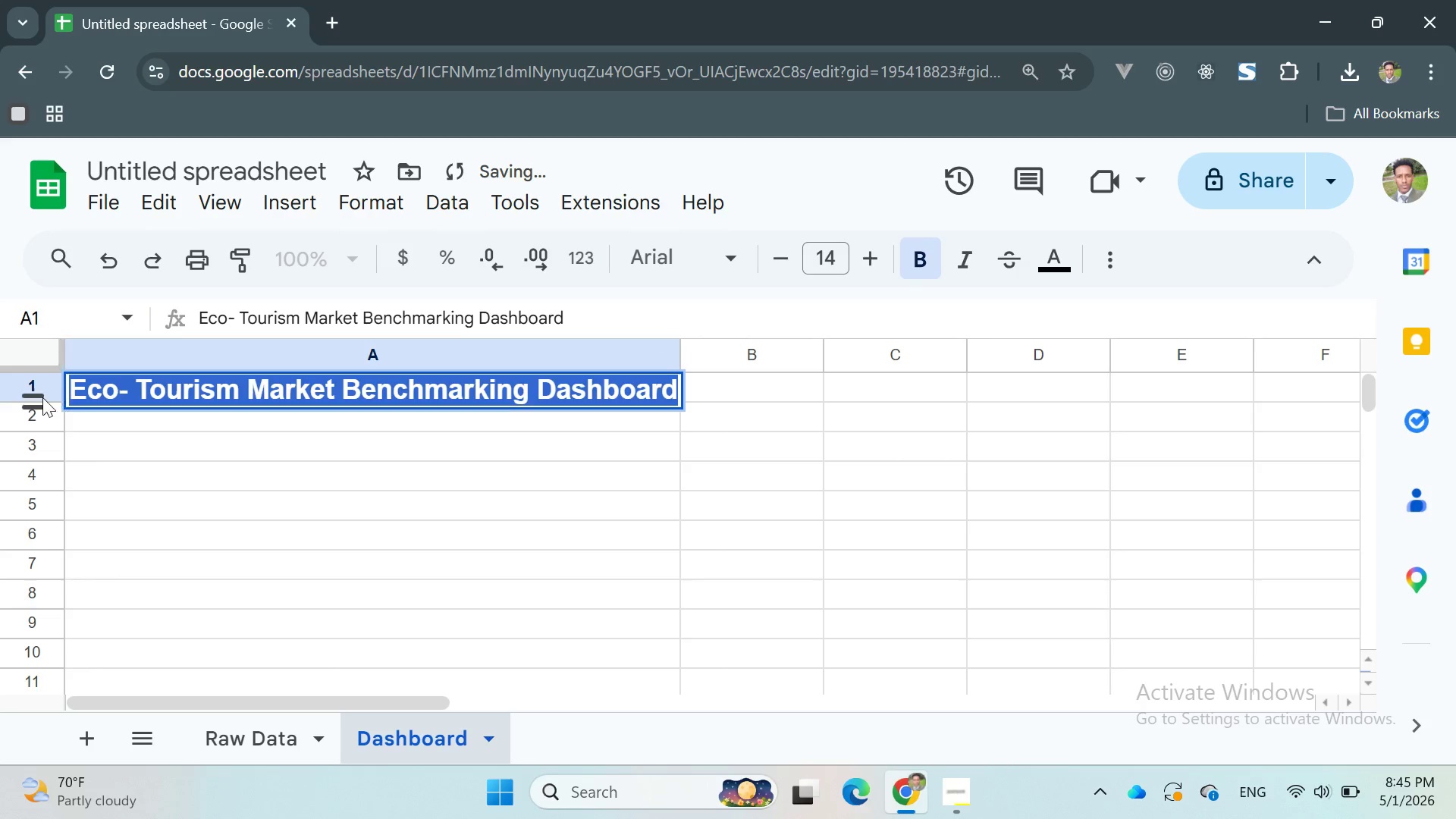 
double_click([36, 396])
 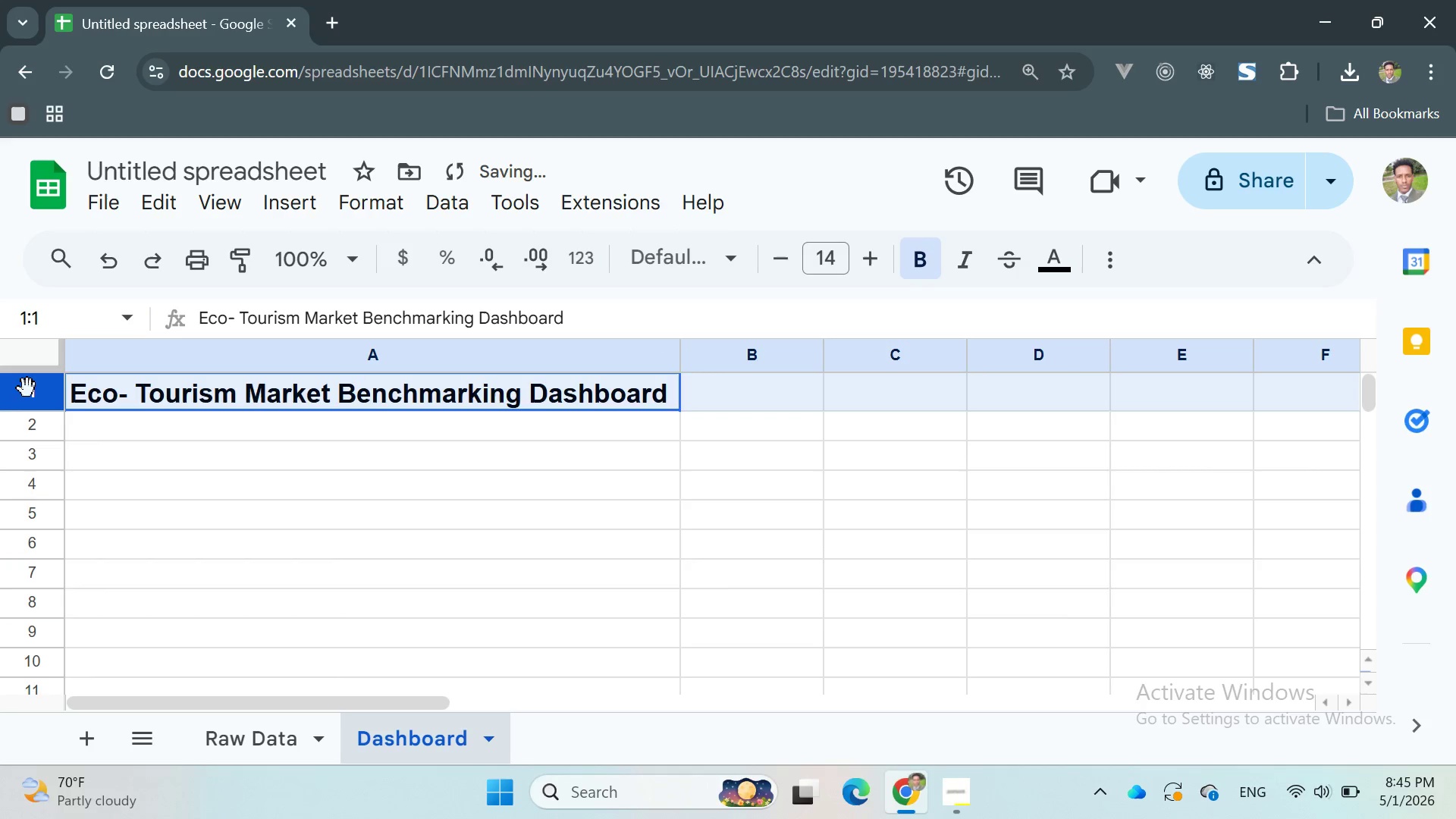 
double_click([27, 388])
 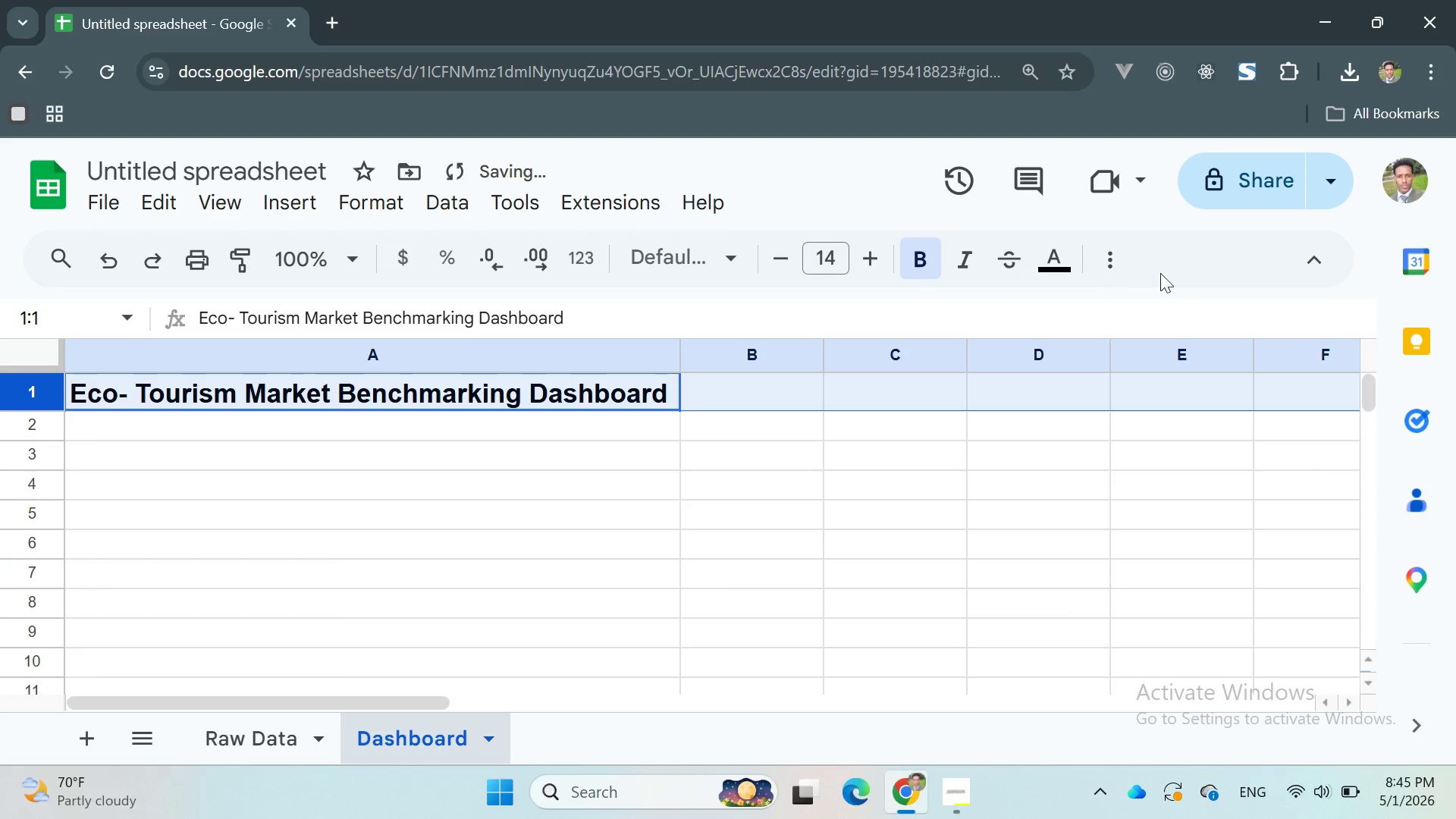 
left_click([1320, 255])
 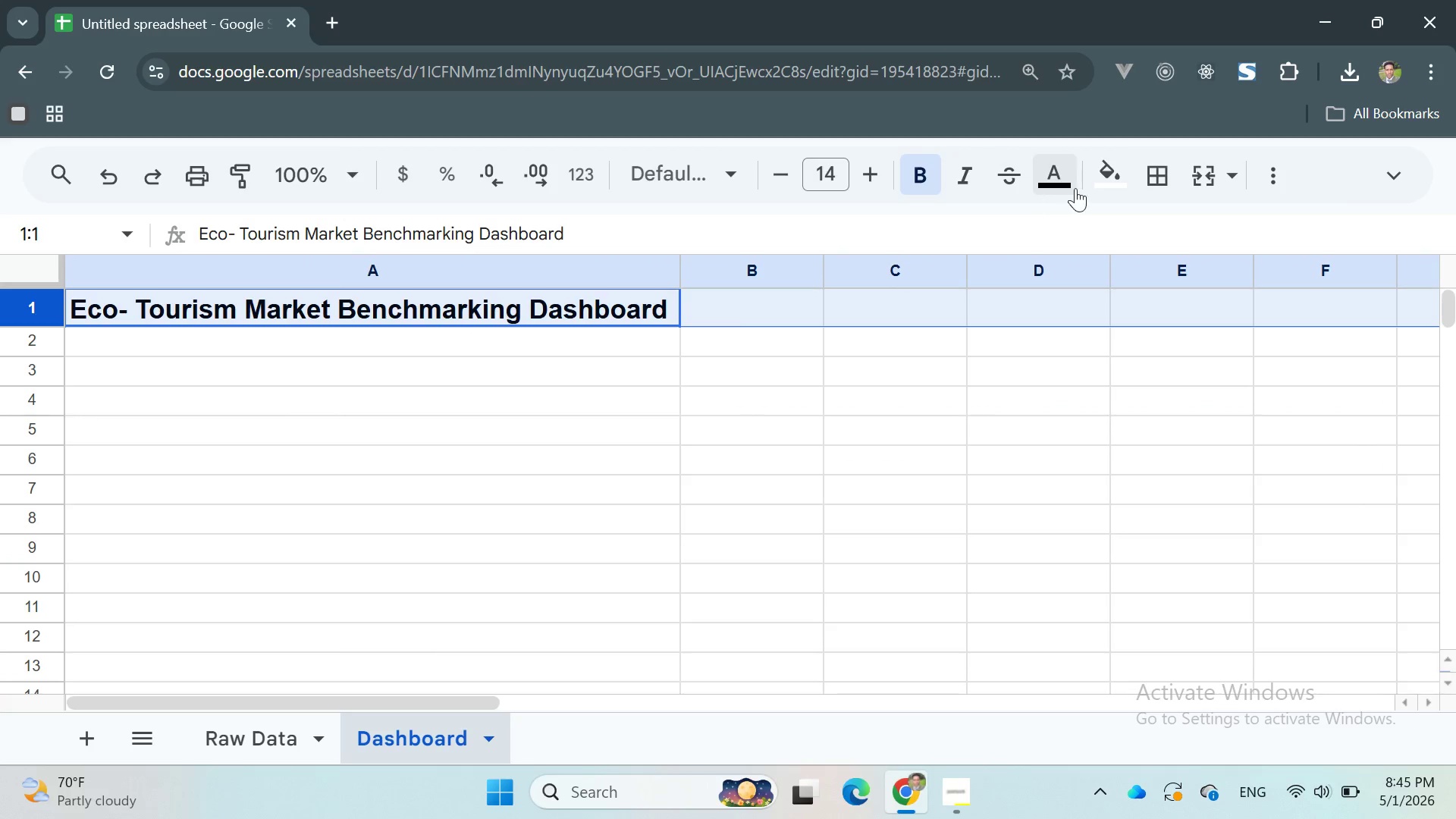 
left_click([1100, 179])
 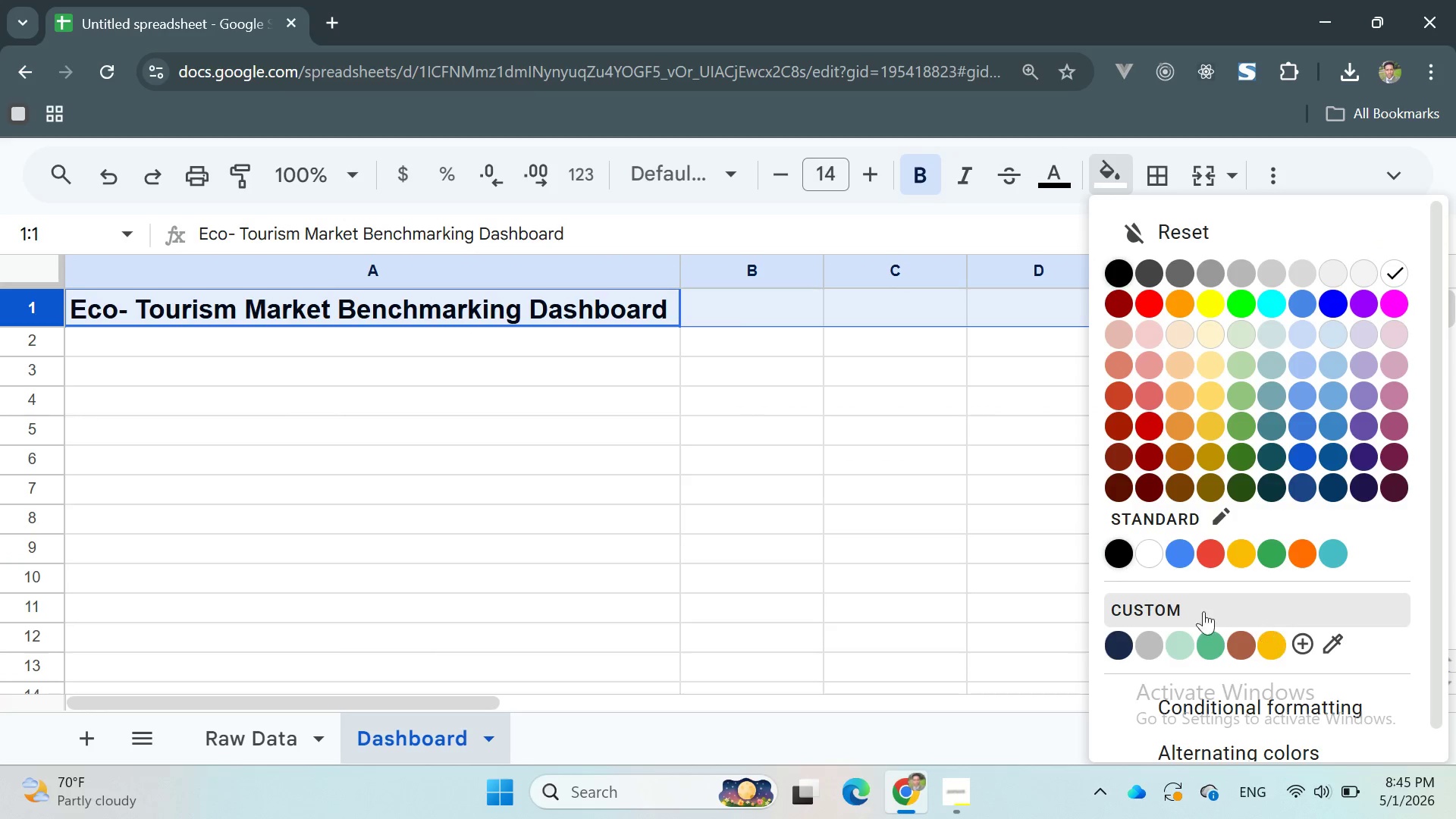 
left_click([1166, 595])
 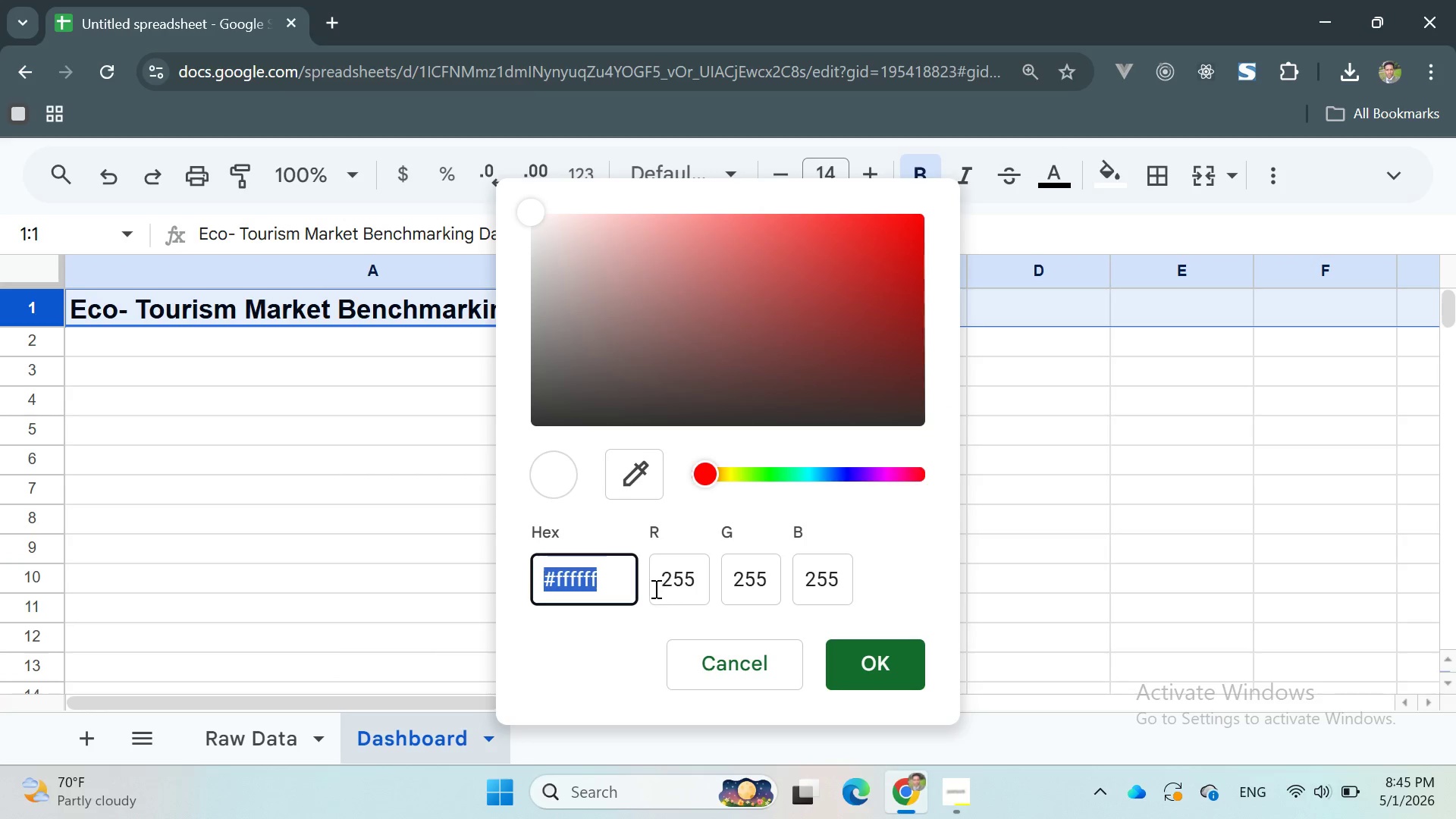 
left_click([617, 578])
 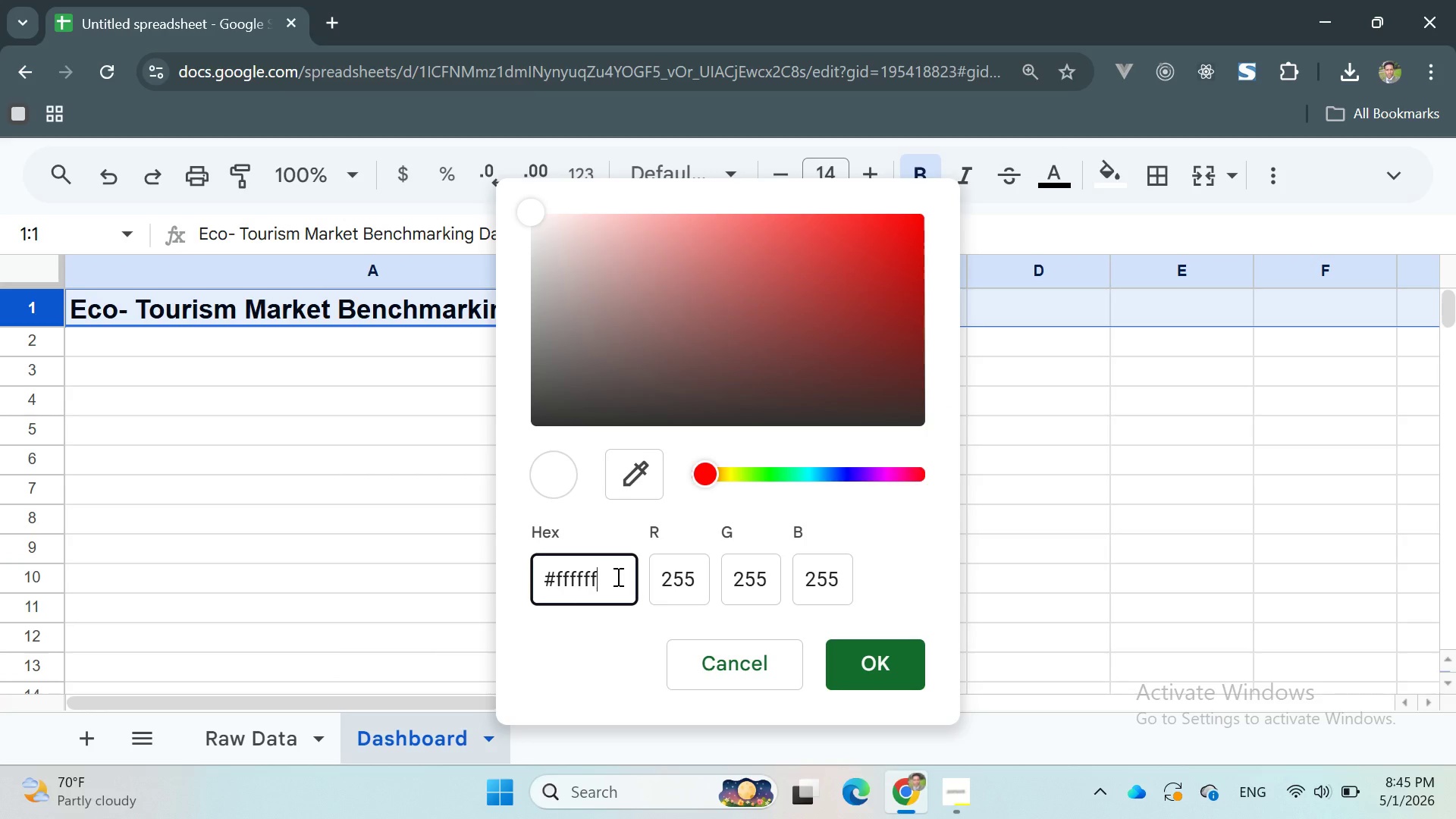 
key(Backspace)
key(Backspace)
key(Backspace)
key(Backspace)
key(Backspace)
key(Backspace)
type(1b2a4a)
 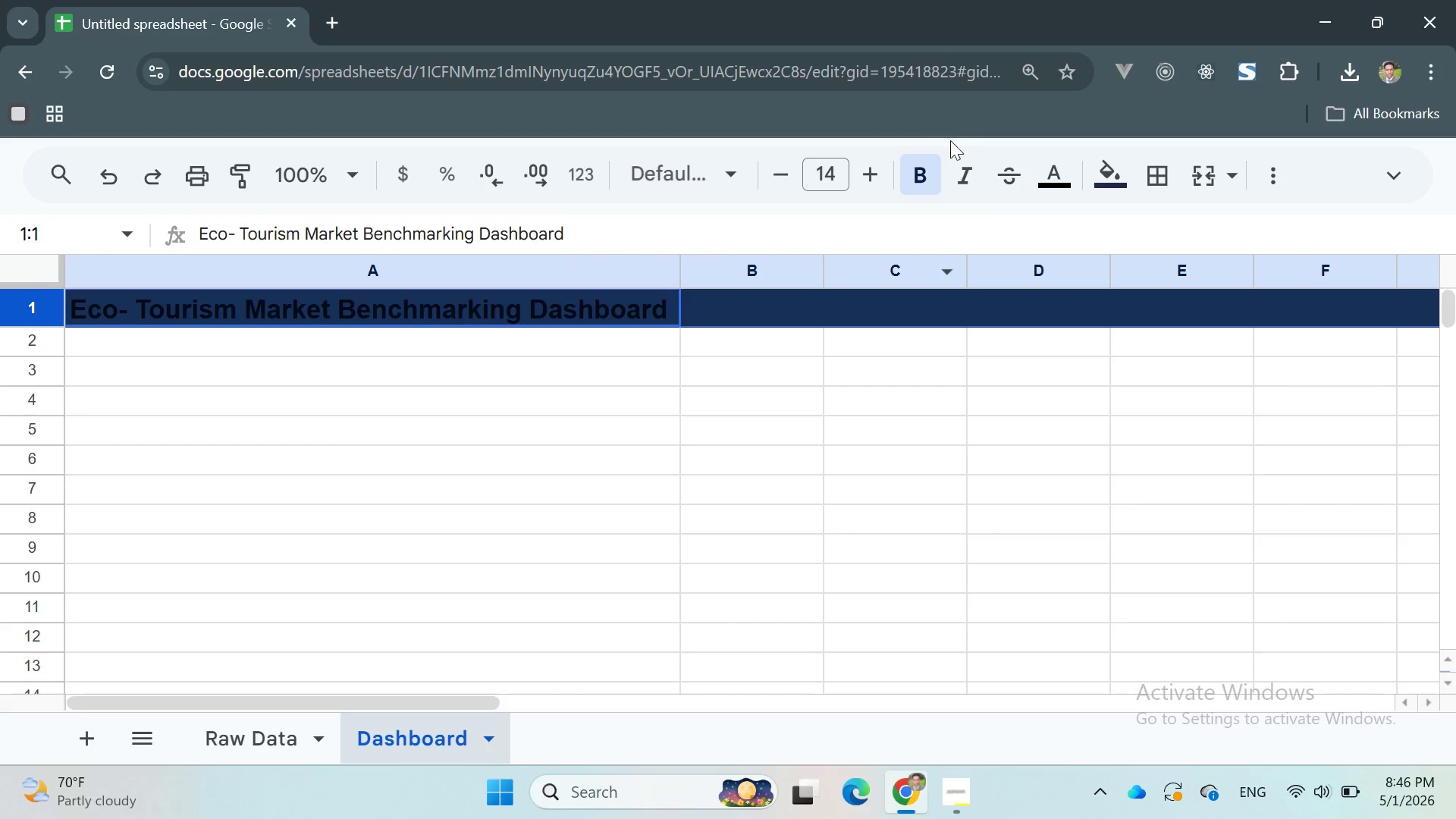 
left_click([1048, 182])
 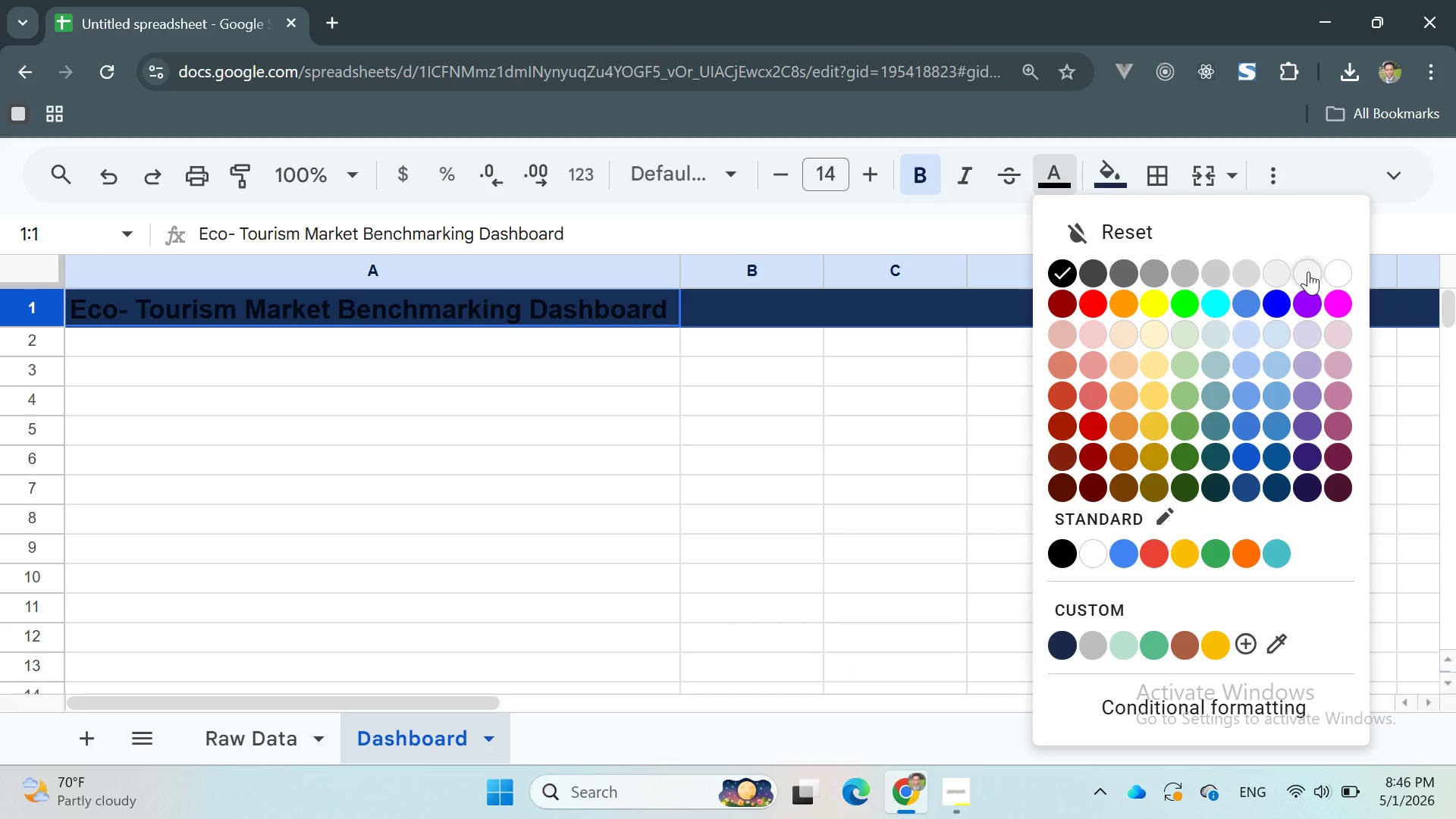 
left_click([1340, 273])
 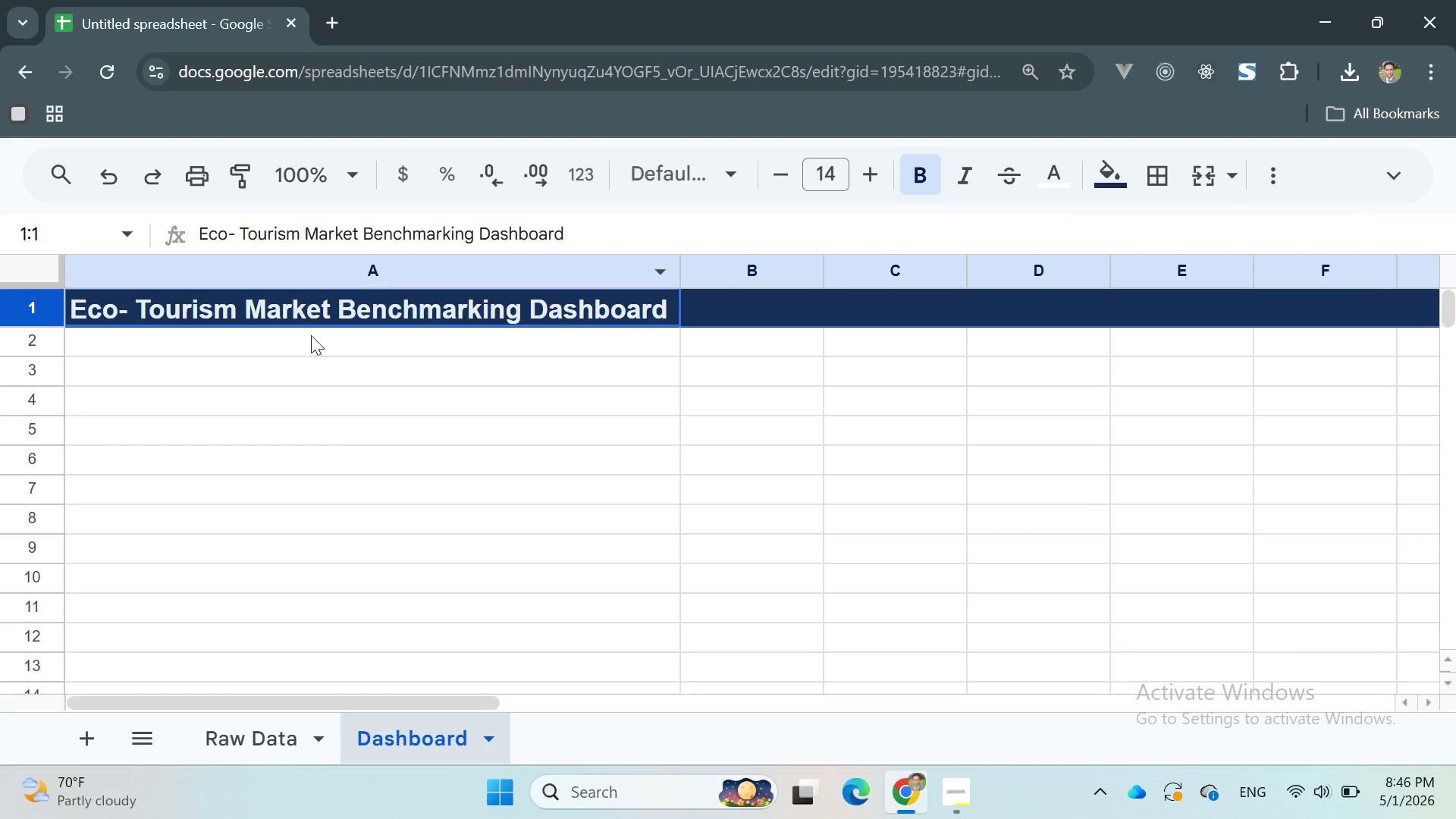 
left_click([176, 384])
 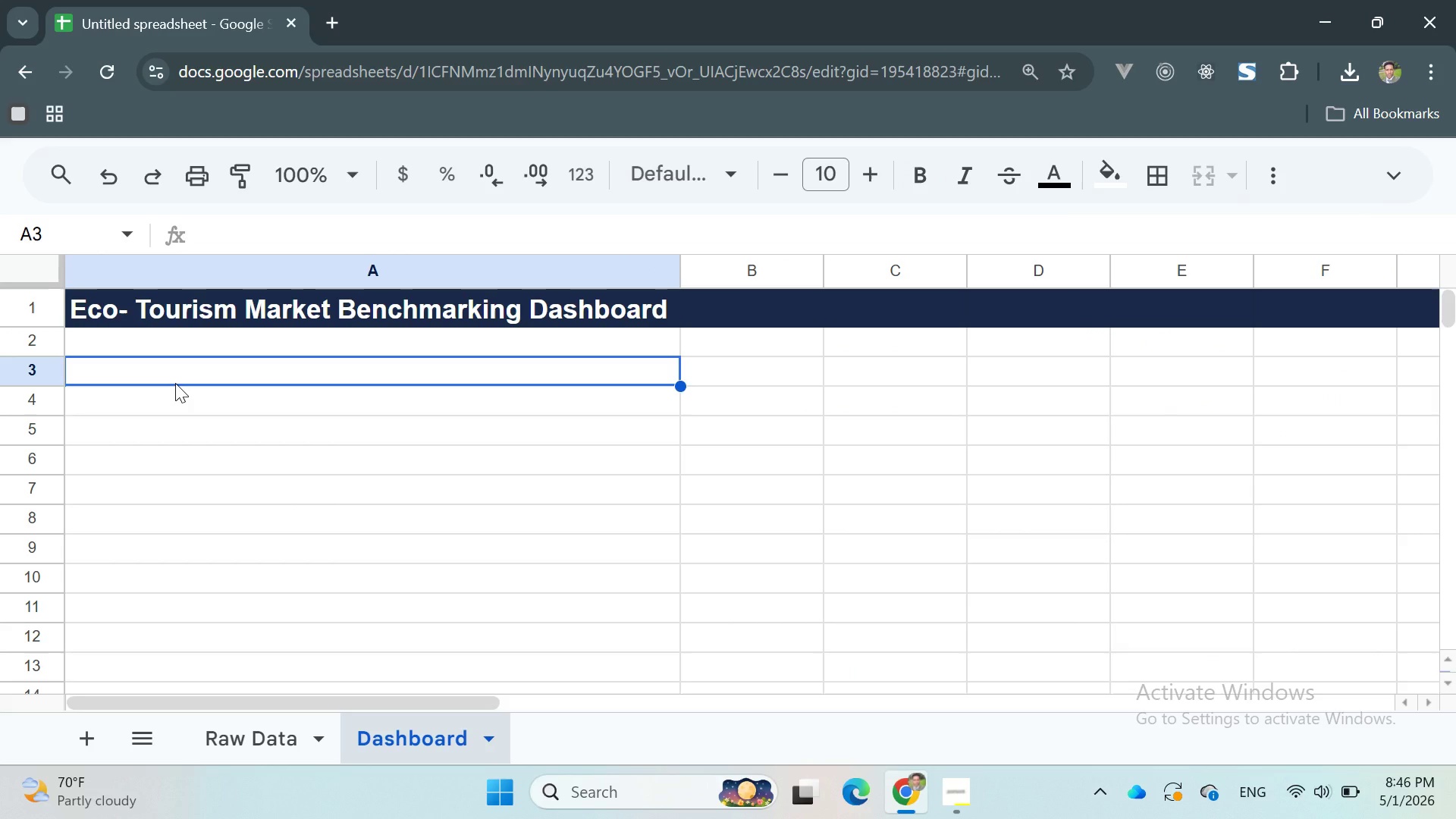 
wait(14.98)
 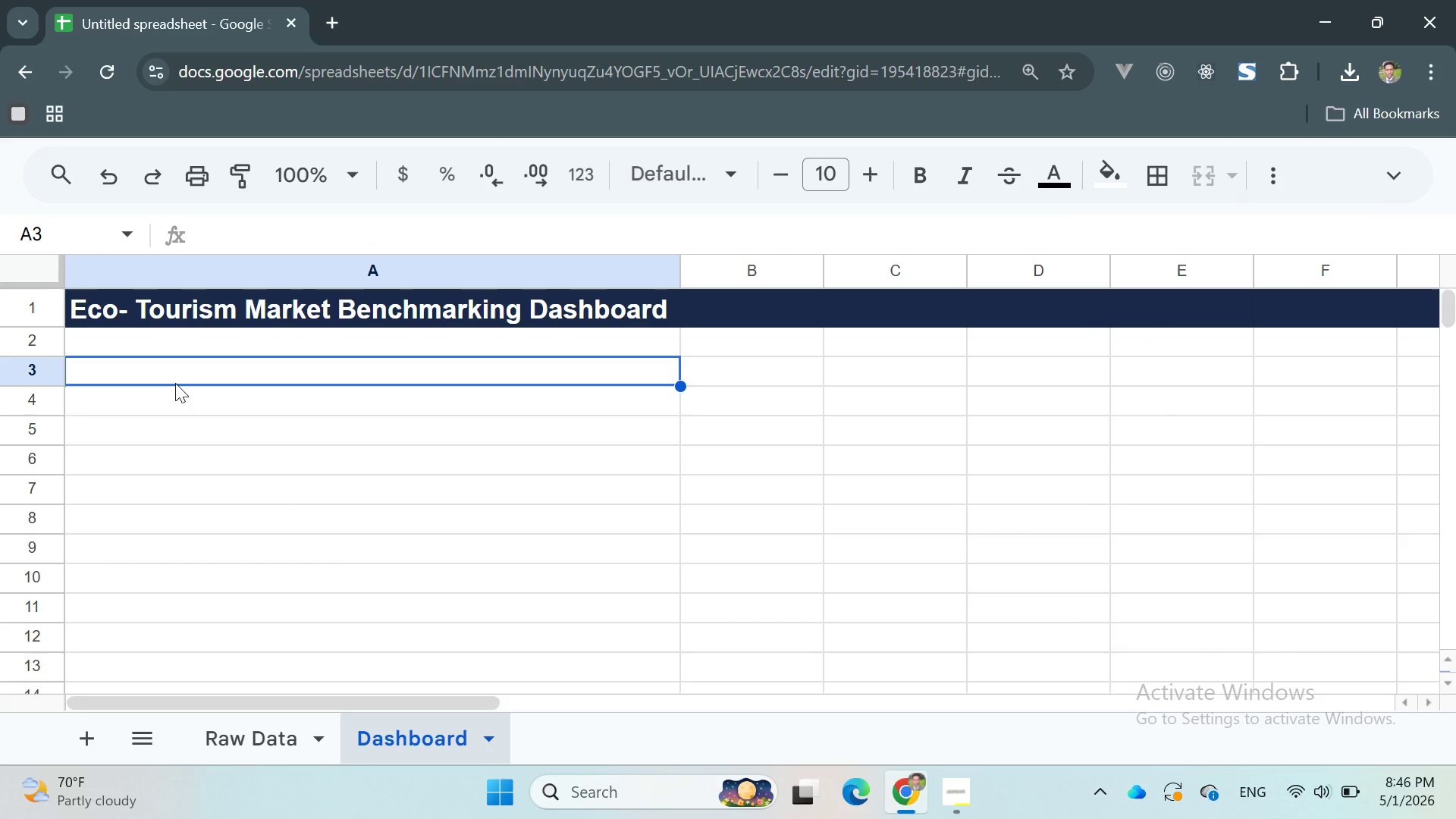 
left_click([175, 383])
 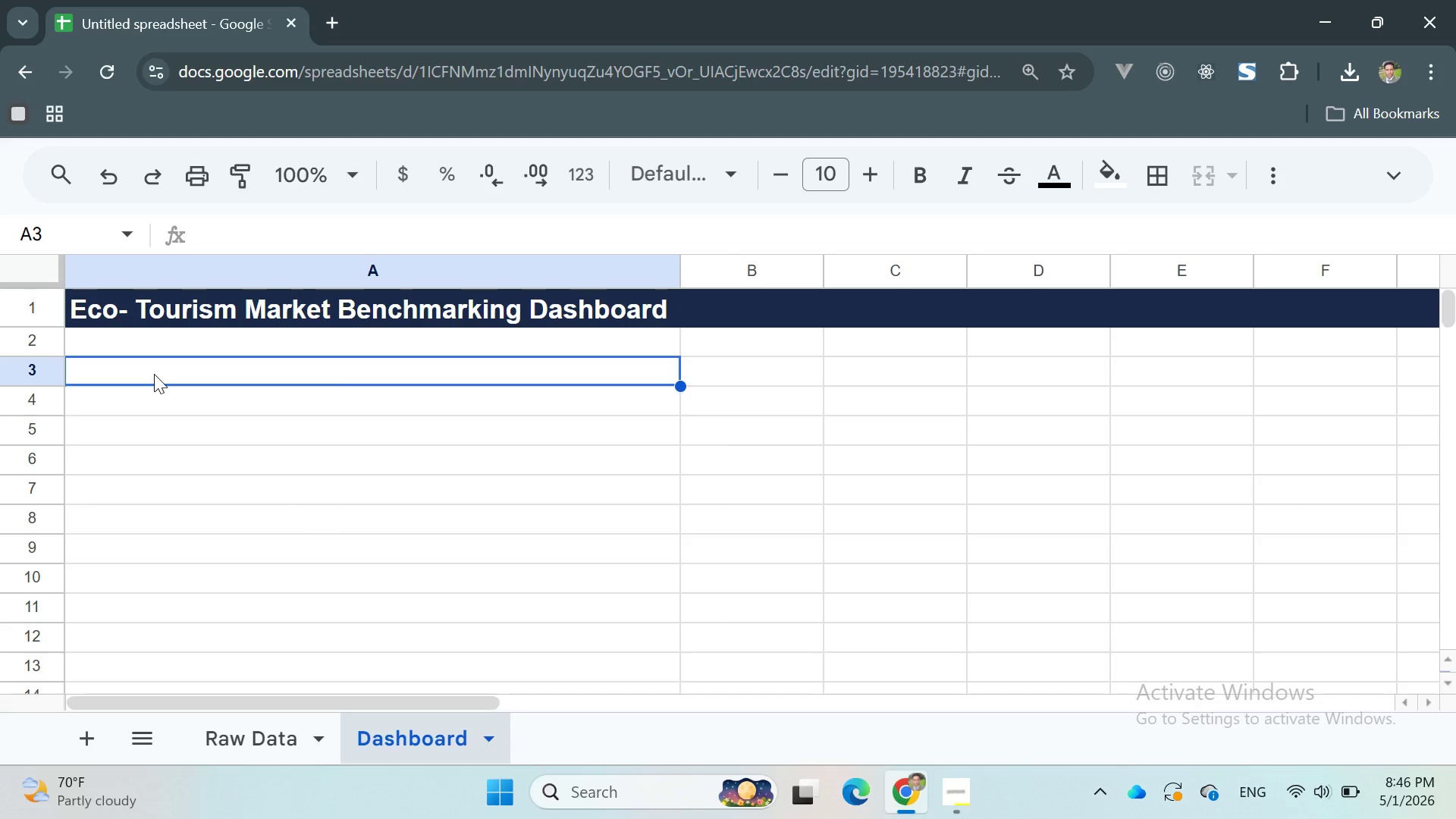 
double_click([154, 374])
 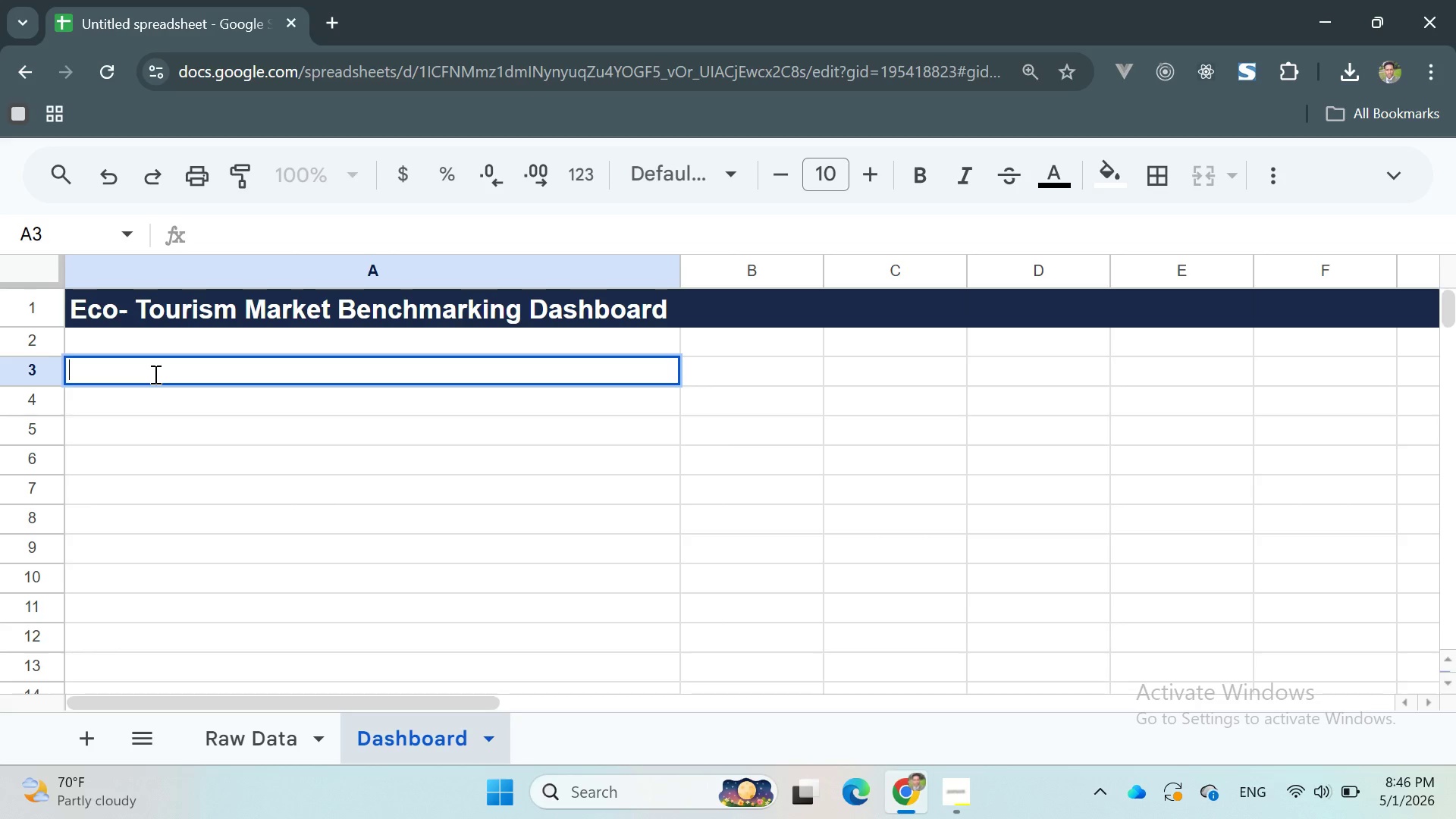 
wait(17.16)
 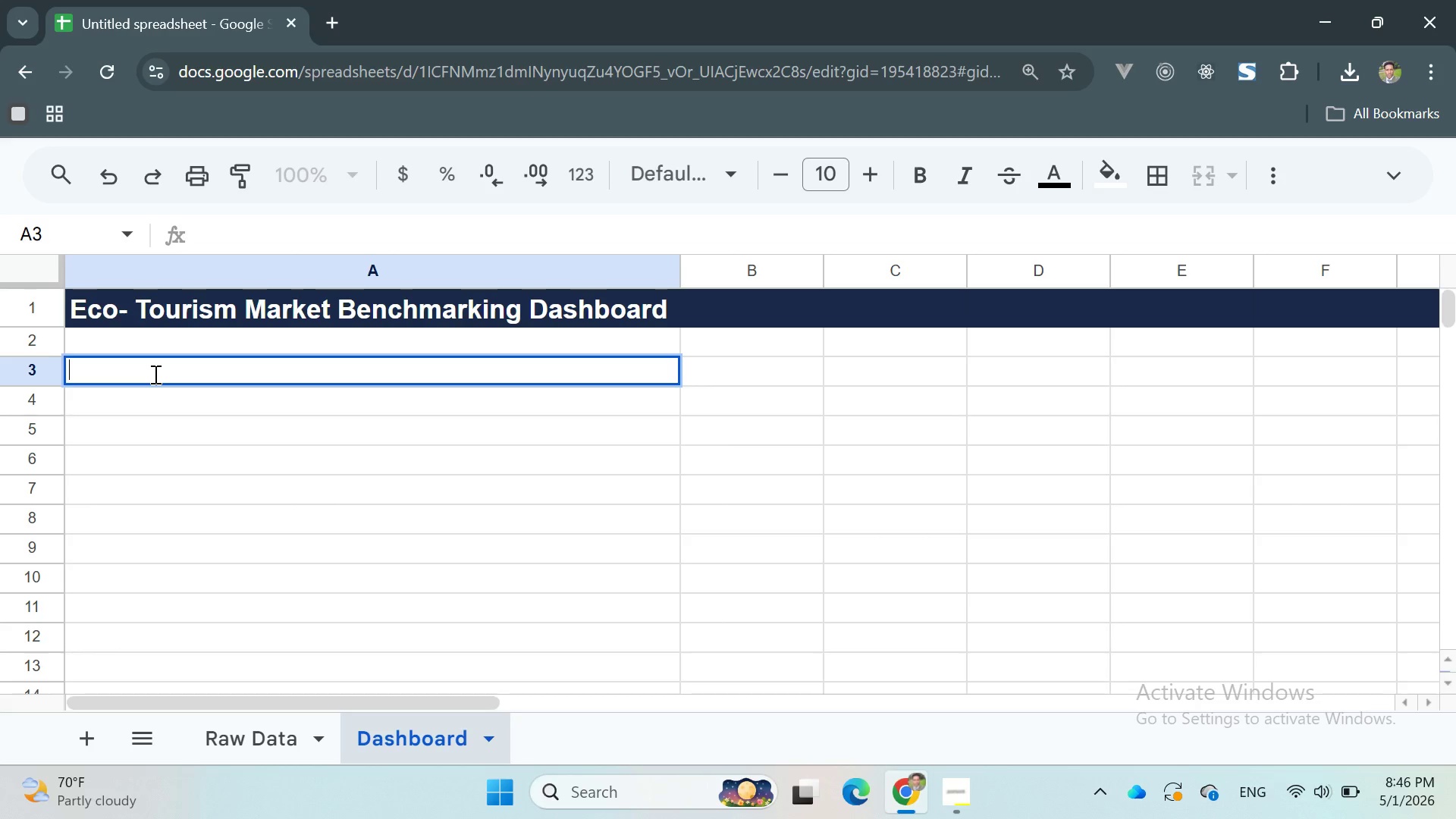 
left_click([231, 717])
 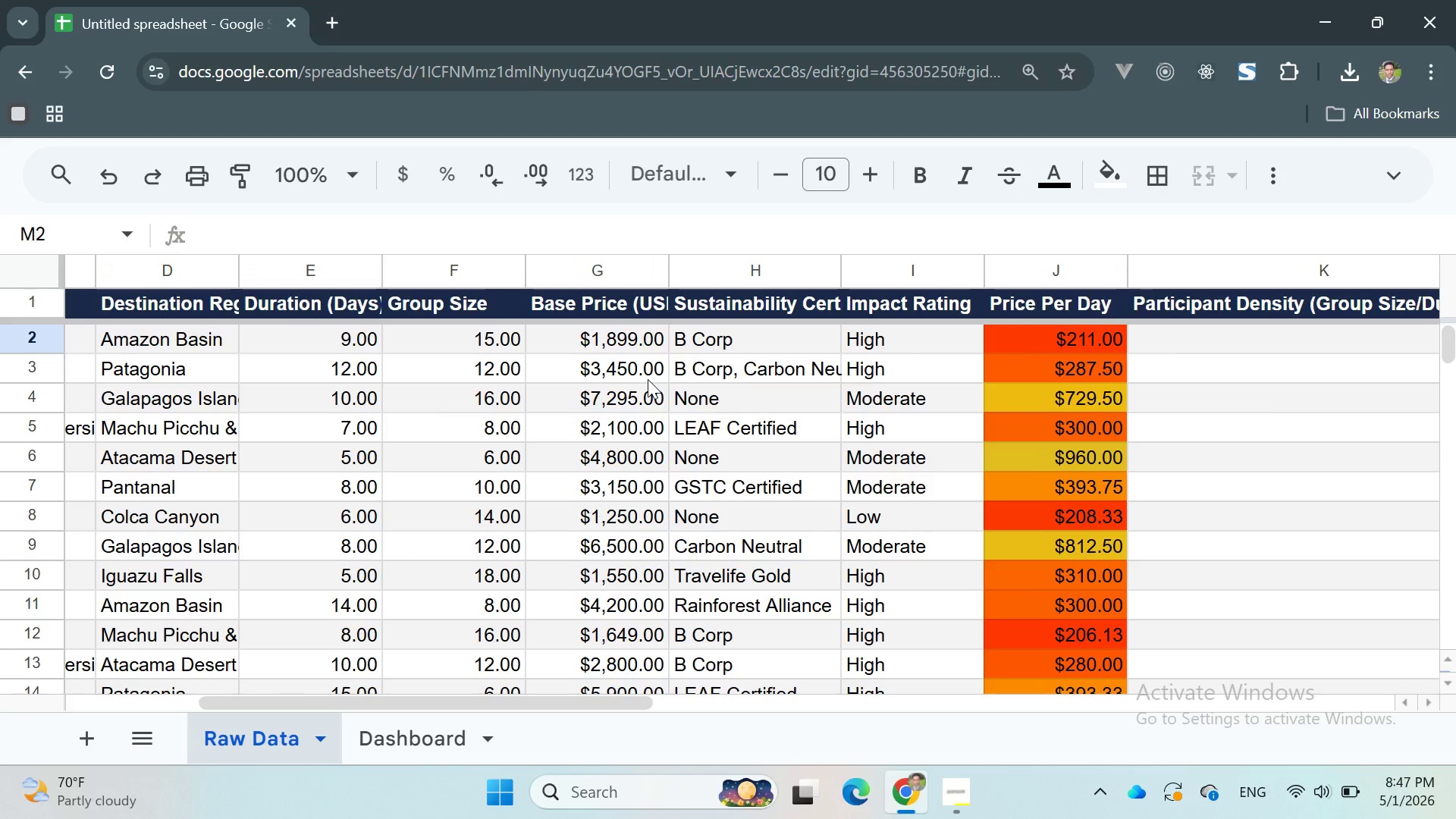 
wait(43.64)
 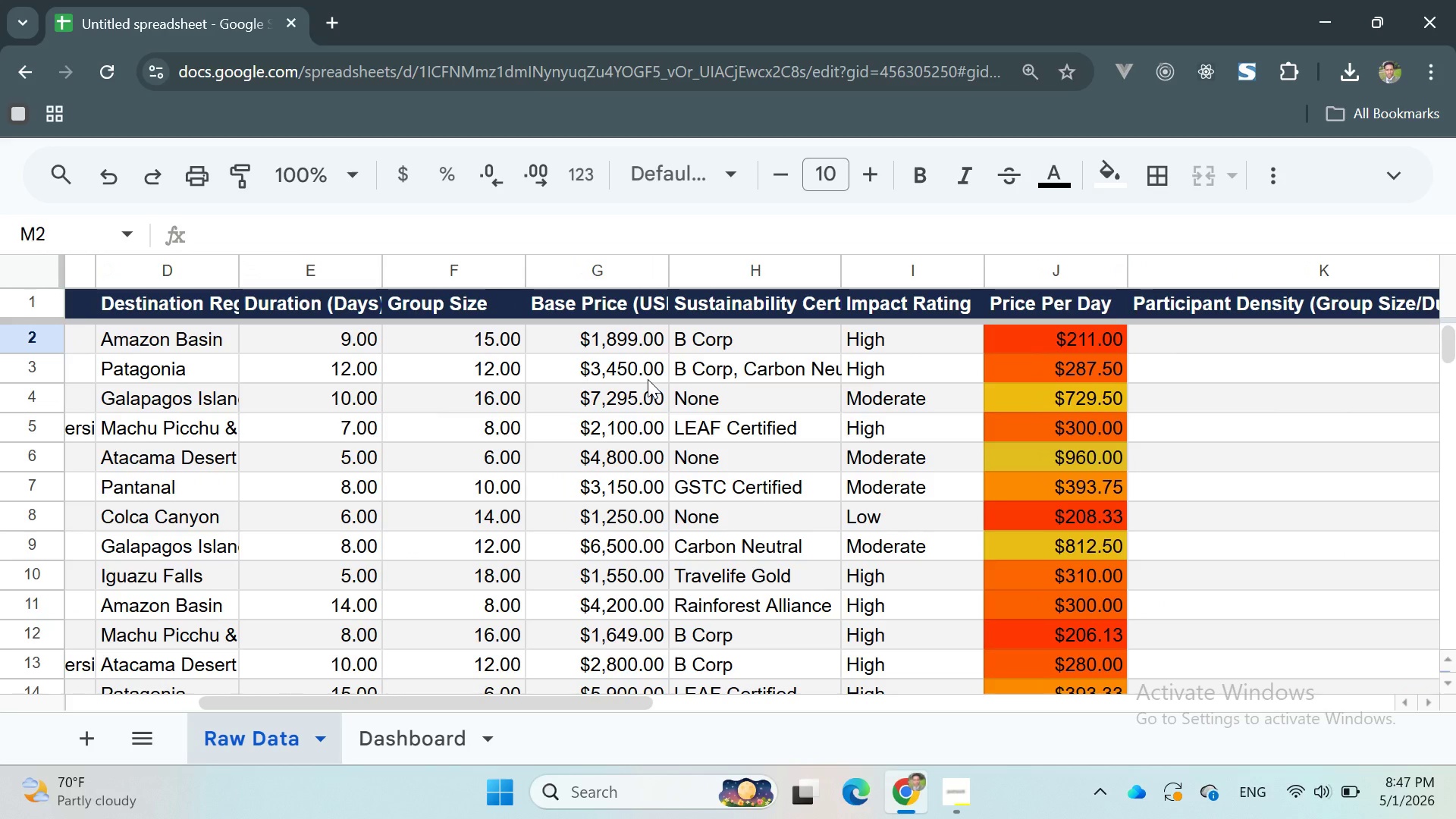 
left_click_drag(start_coordinate=[206, 269], to_coordinate=[231, 273])
 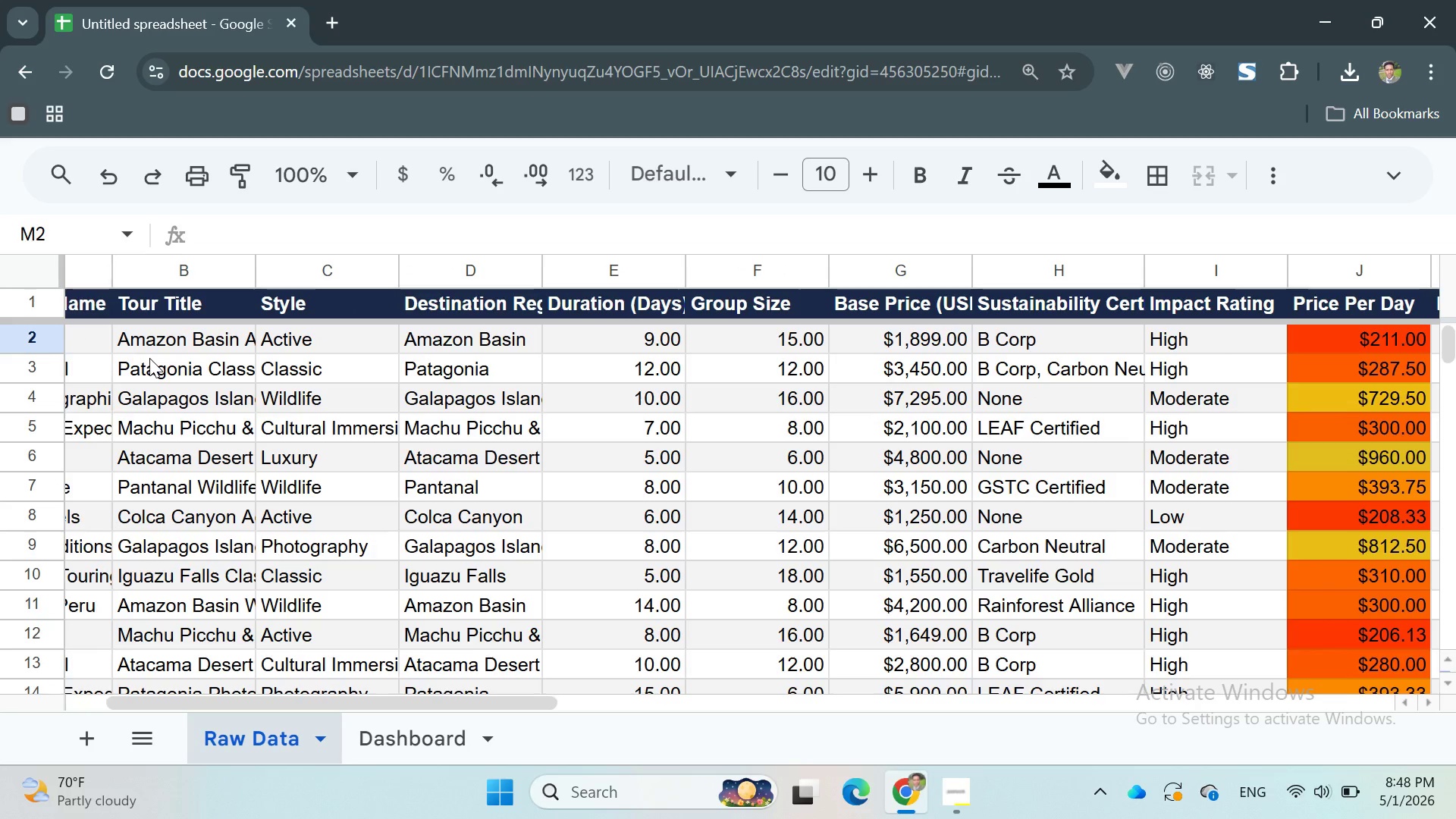 
wait(43.14)
 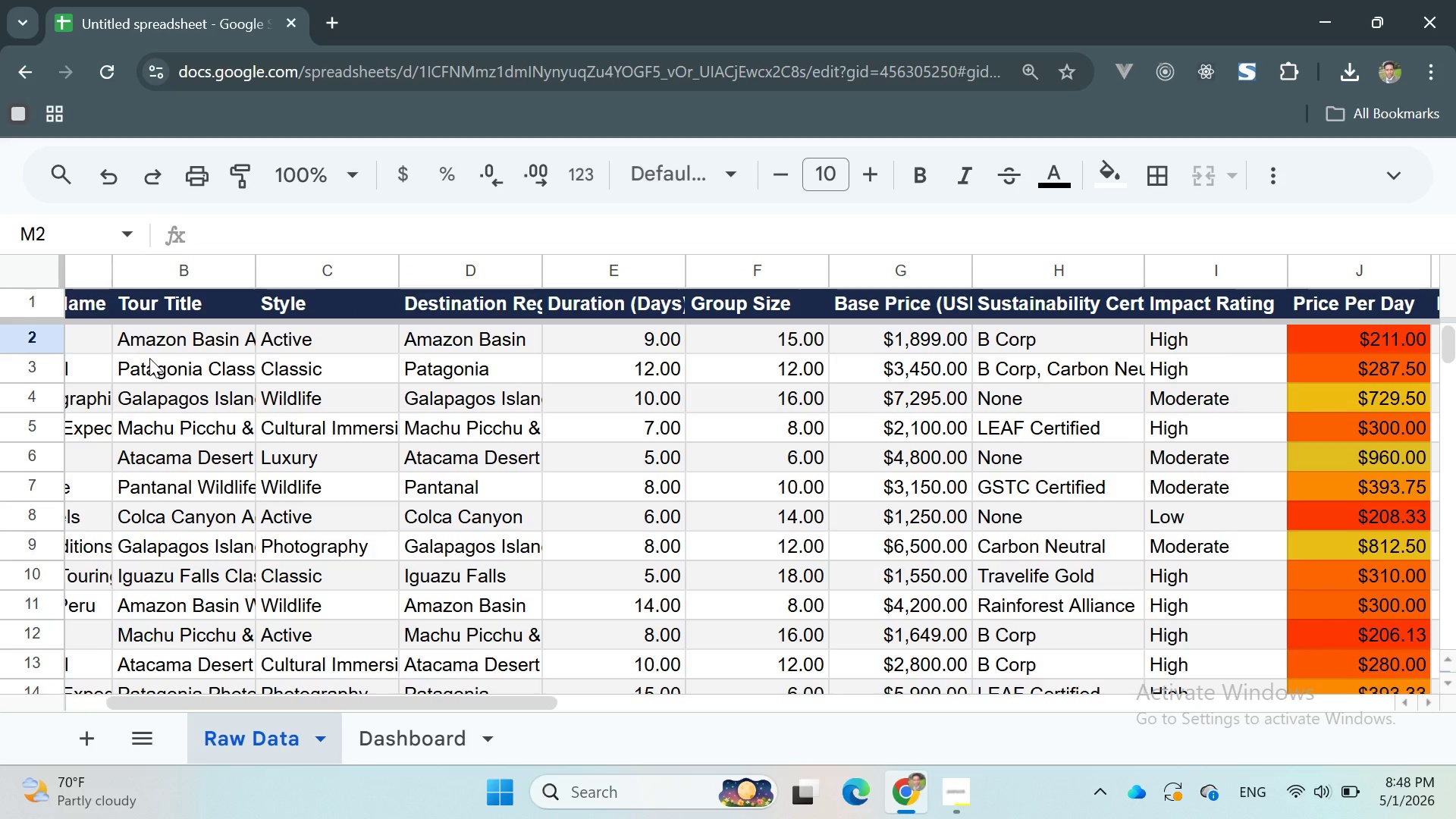 
left_click_drag(start_coordinate=[447, 273], to_coordinate=[482, 280])
 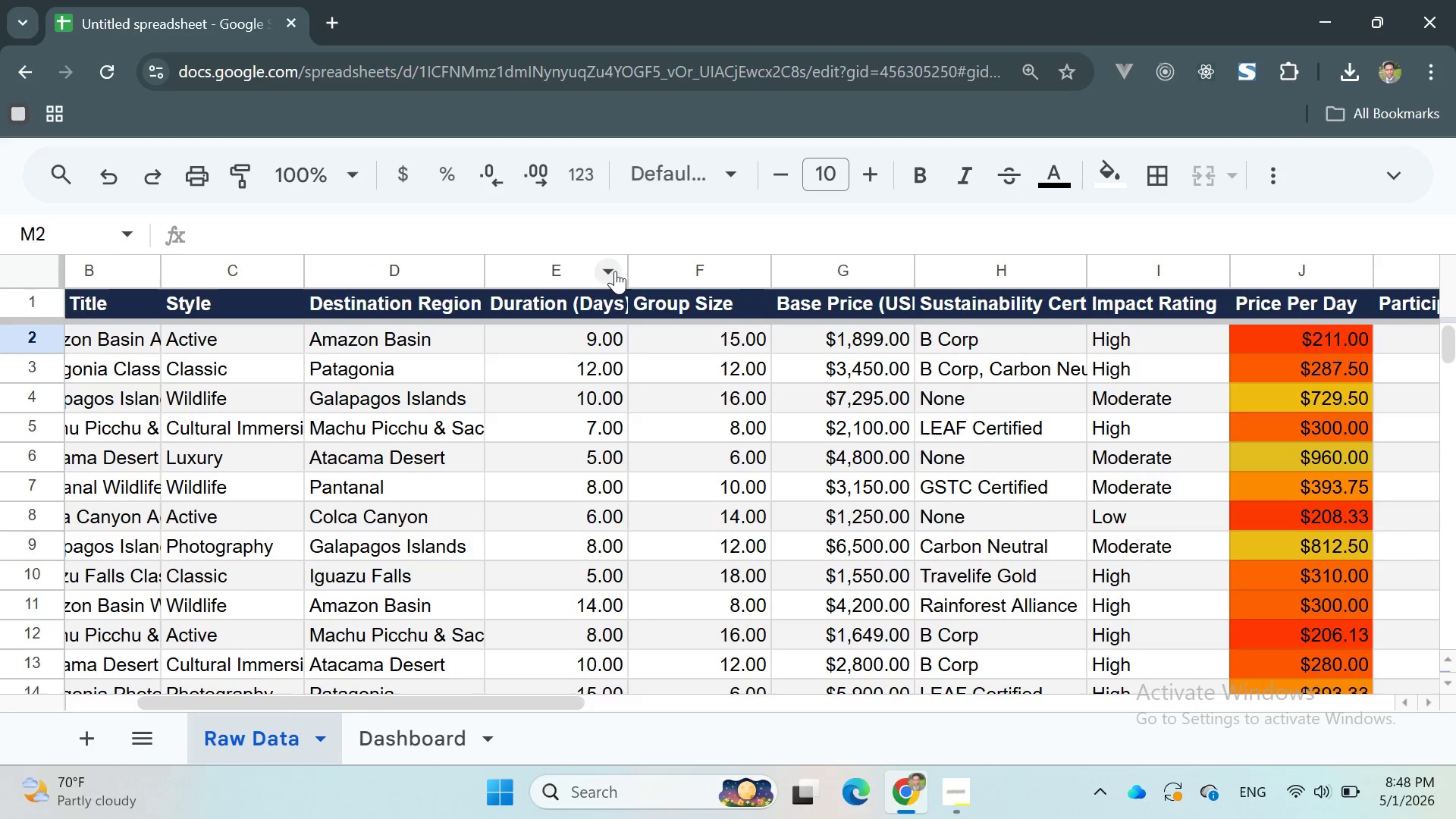 
left_click_drag(start_coordinate=[623, 265], to_coordinate=[647, 265])
 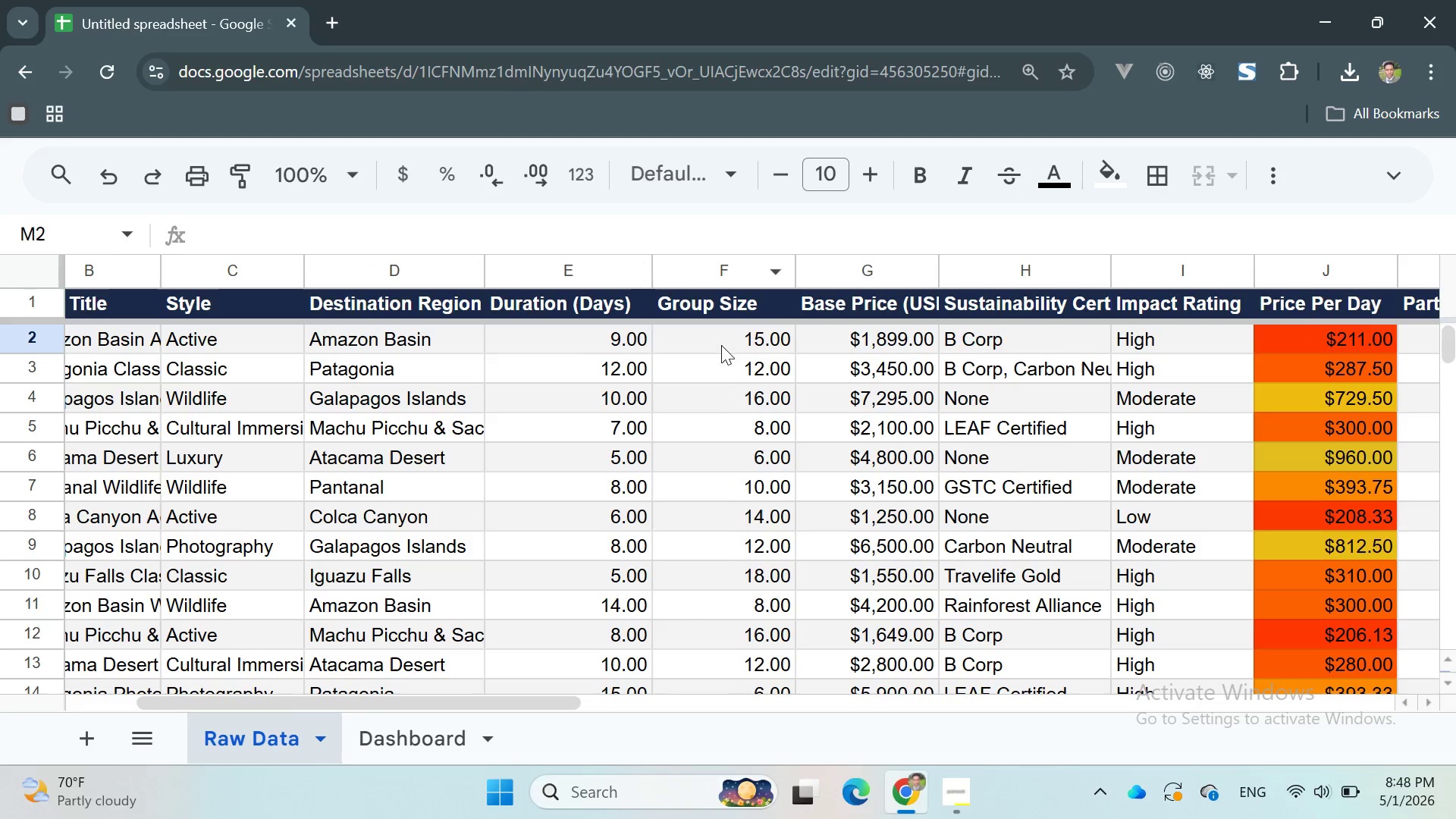 
mouse_move([745, 378])
 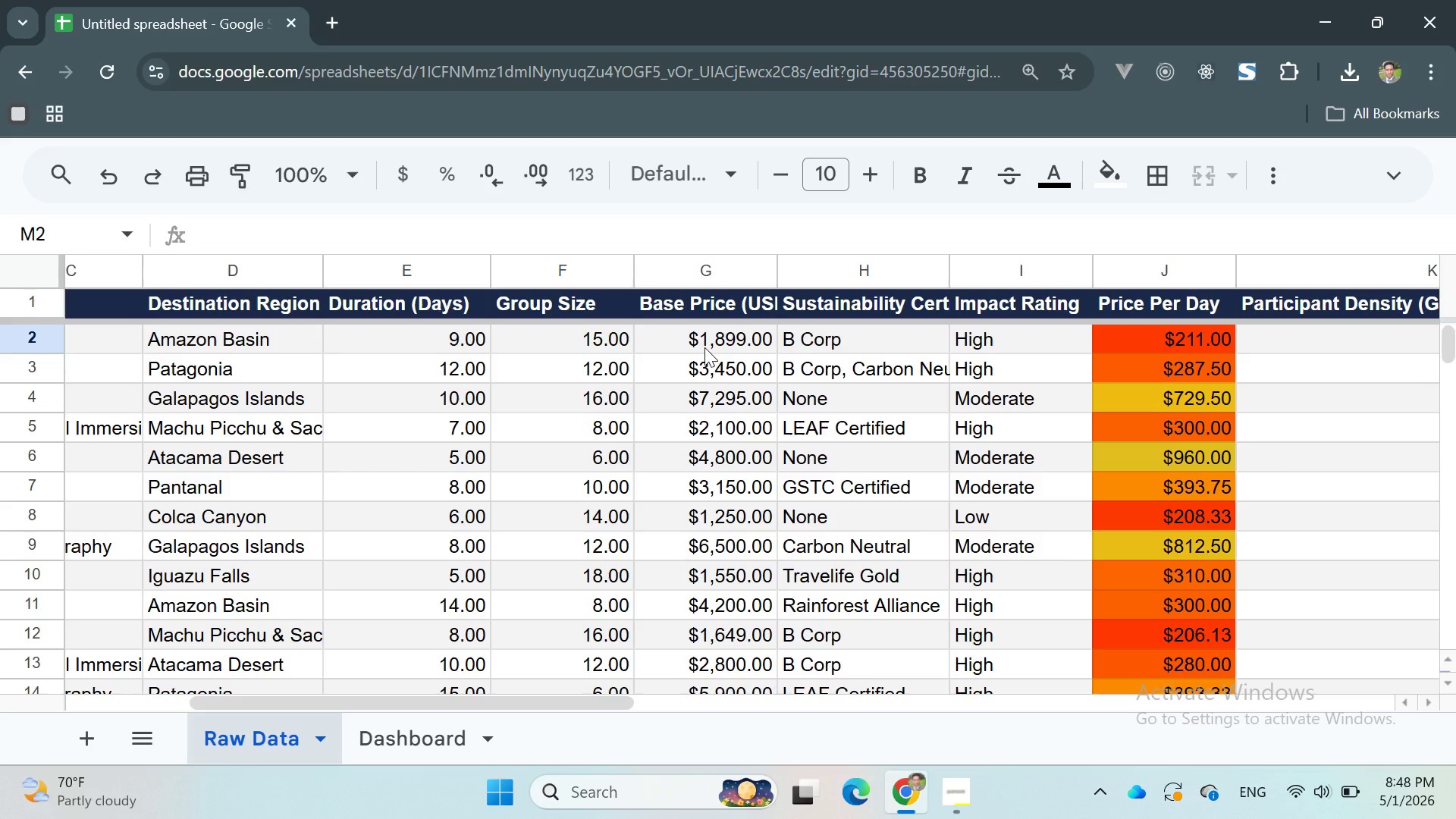 
wait(23.1)
 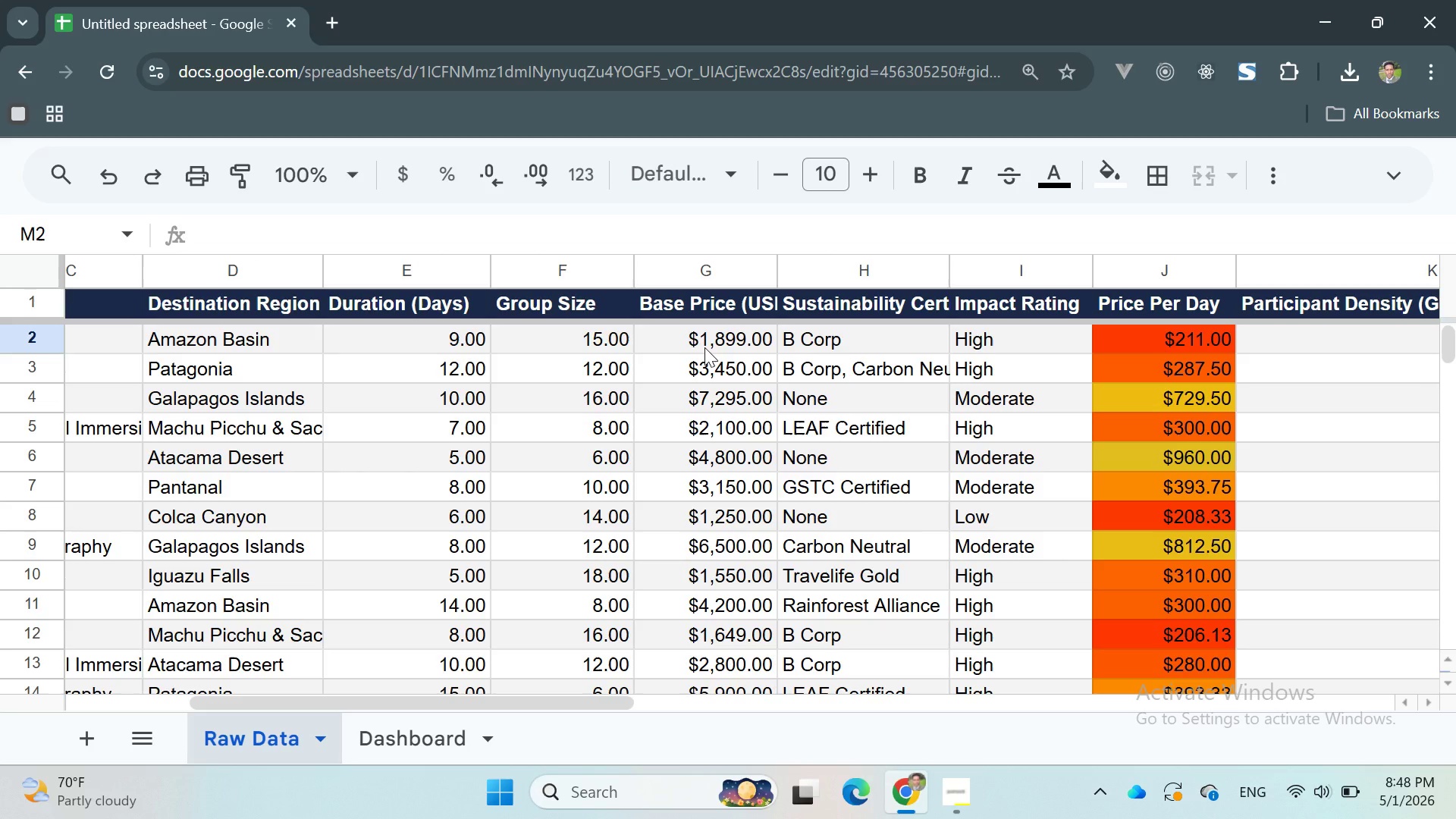 
left_click([77, 335])
 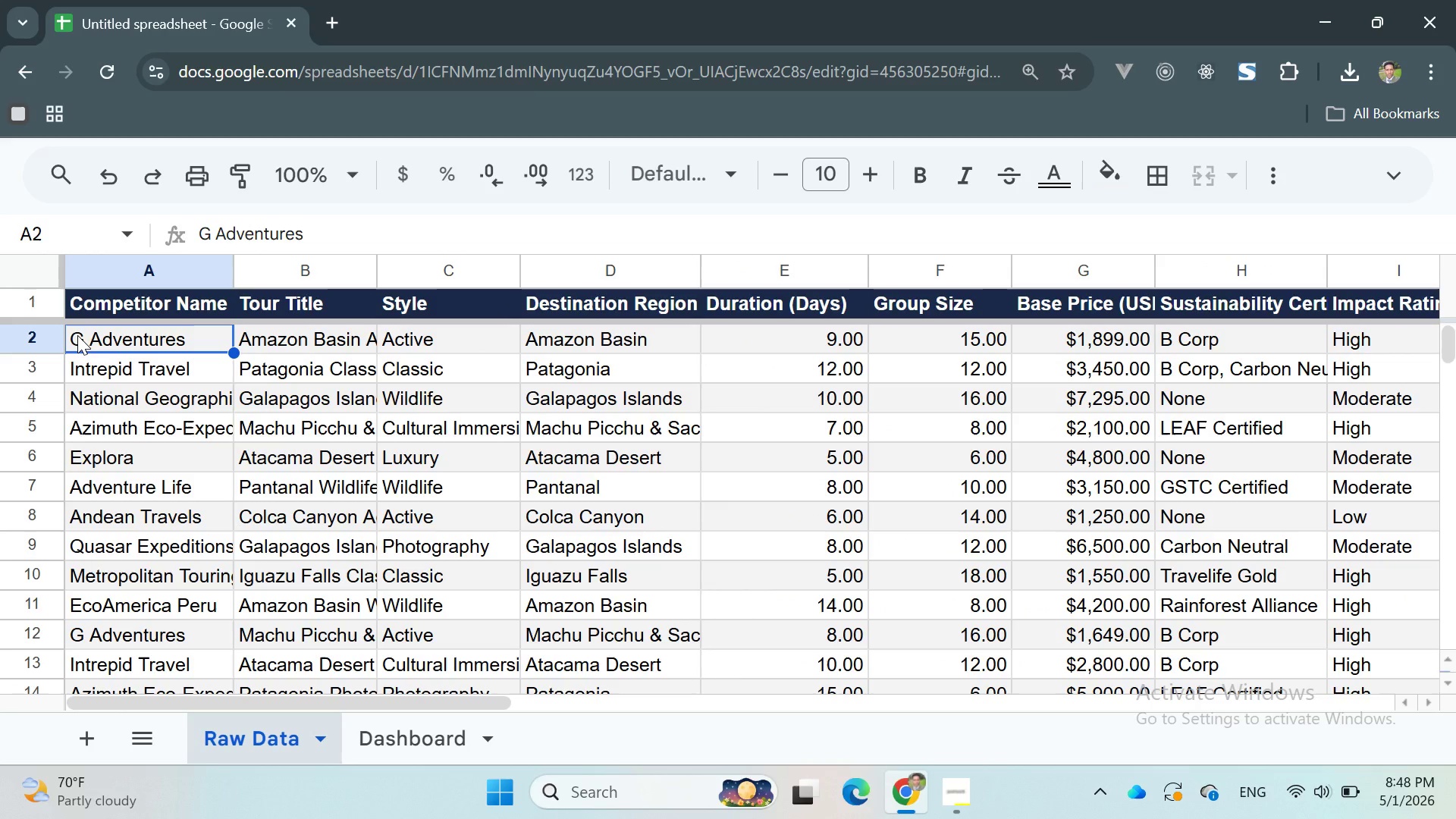 
left_click_drag(start_coordinate=[77, 335], to_coordinate=[1004, 488])
 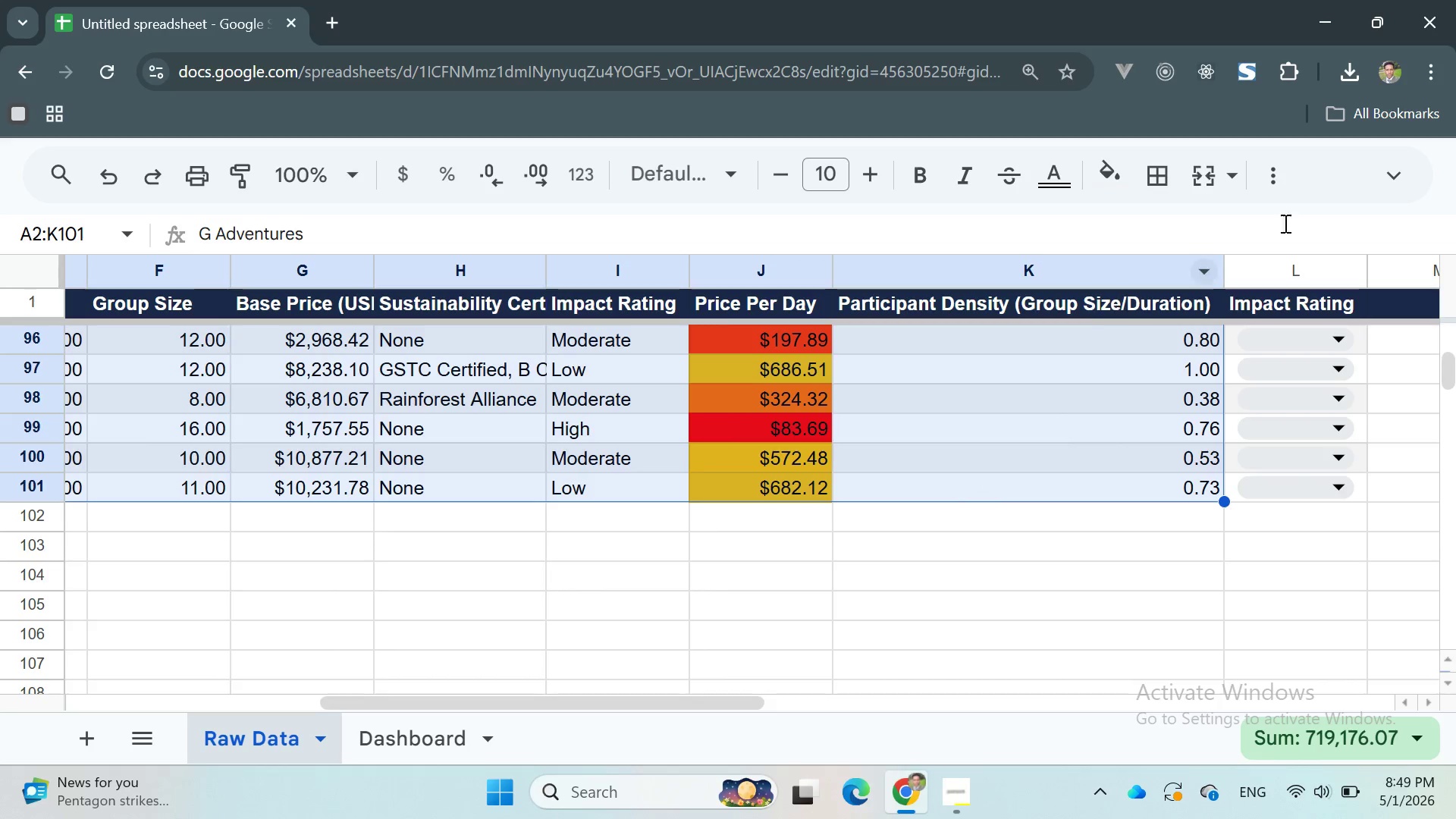 
left_click([1396, 176])
 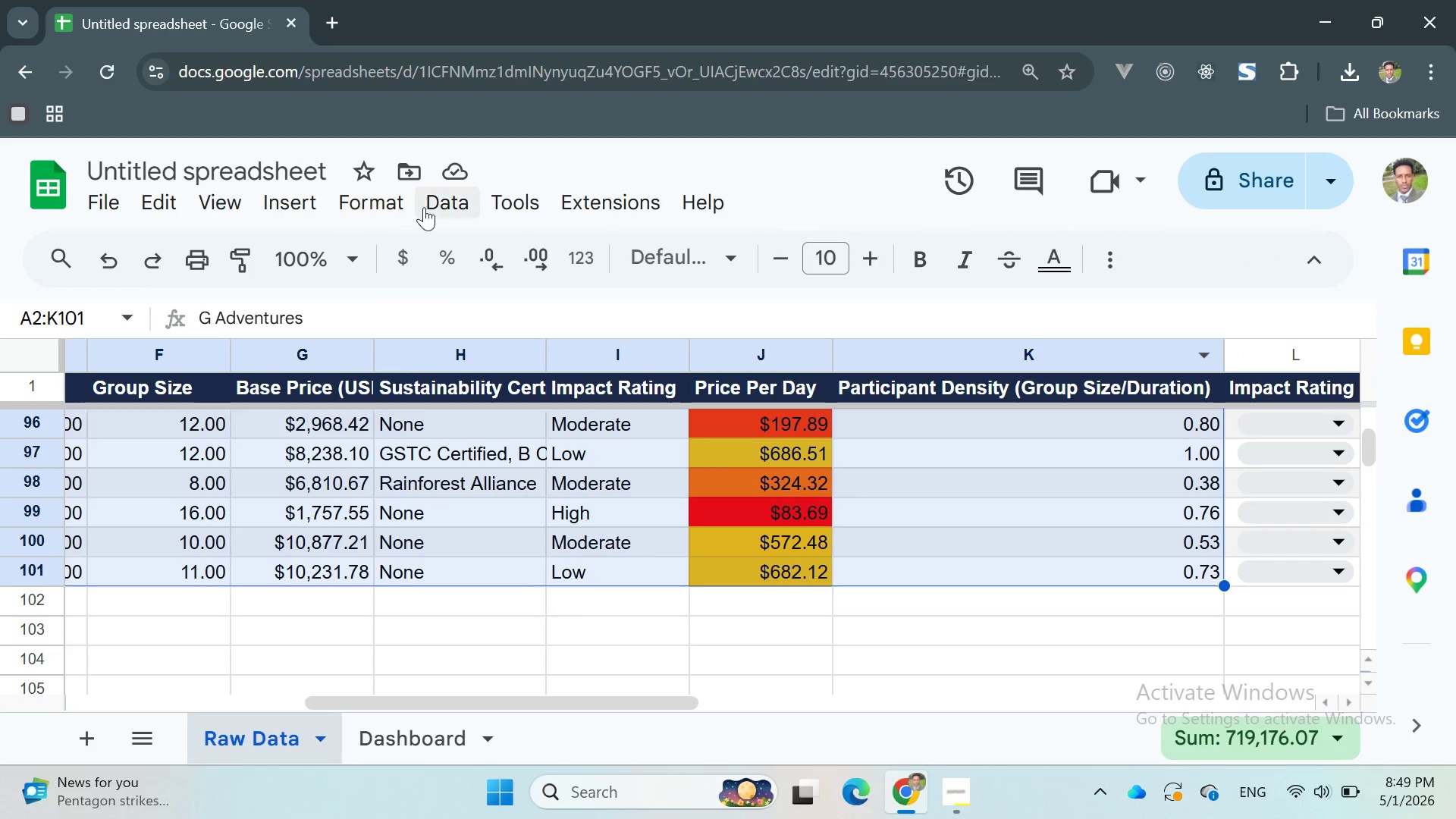 
wait(5.23)
 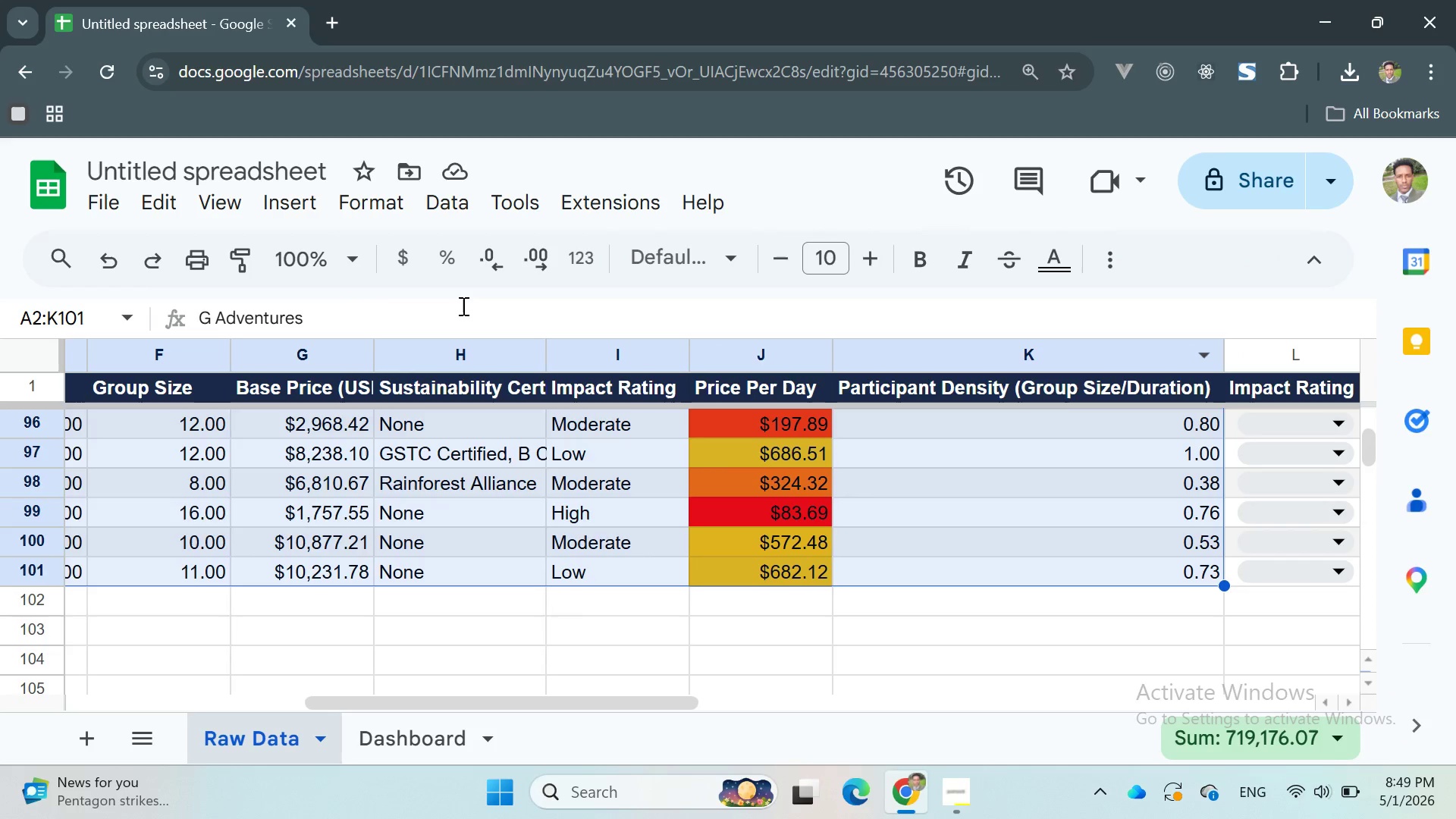 
left_click([295, 204])
 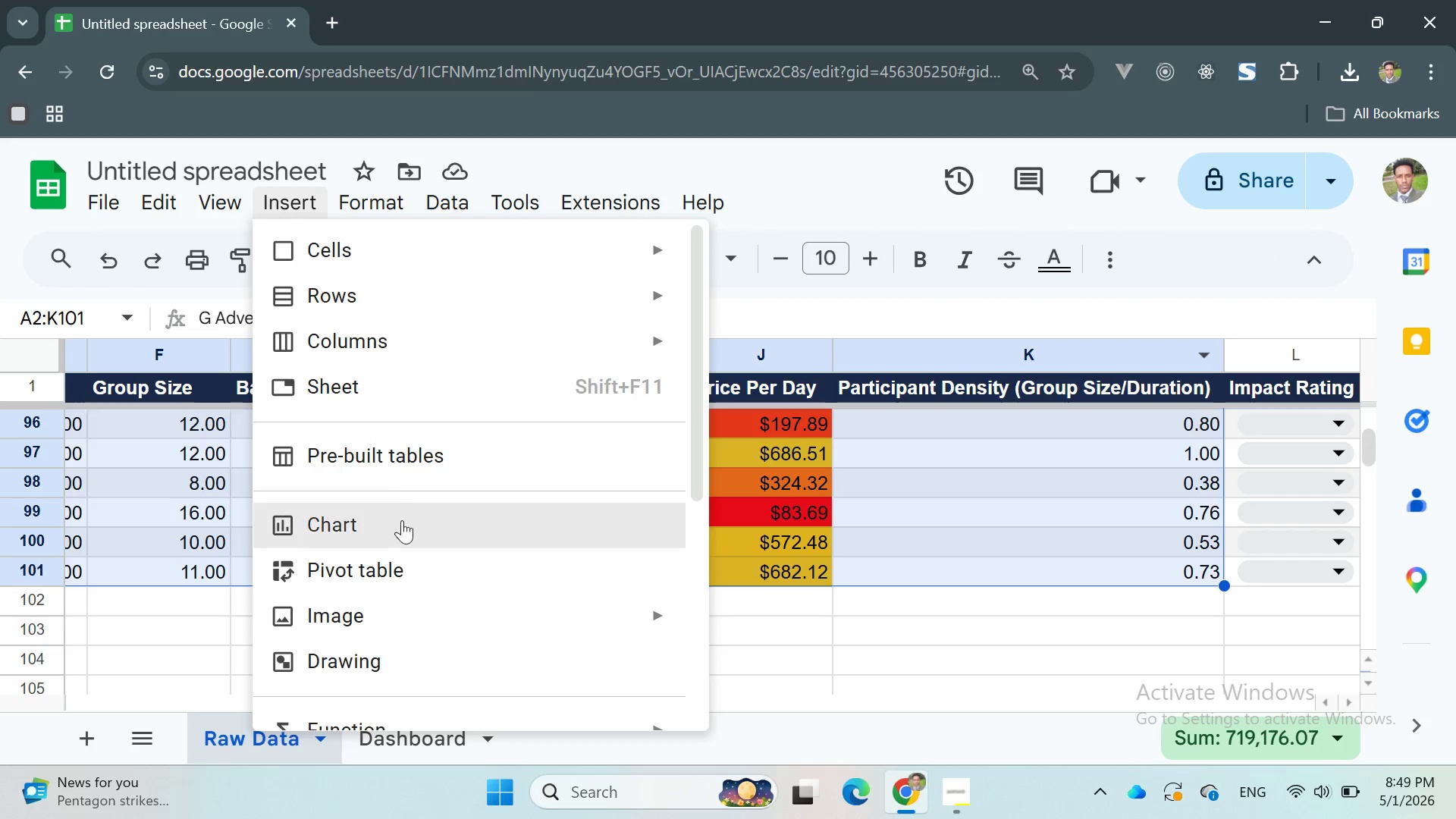 
left_click([397, 576])
 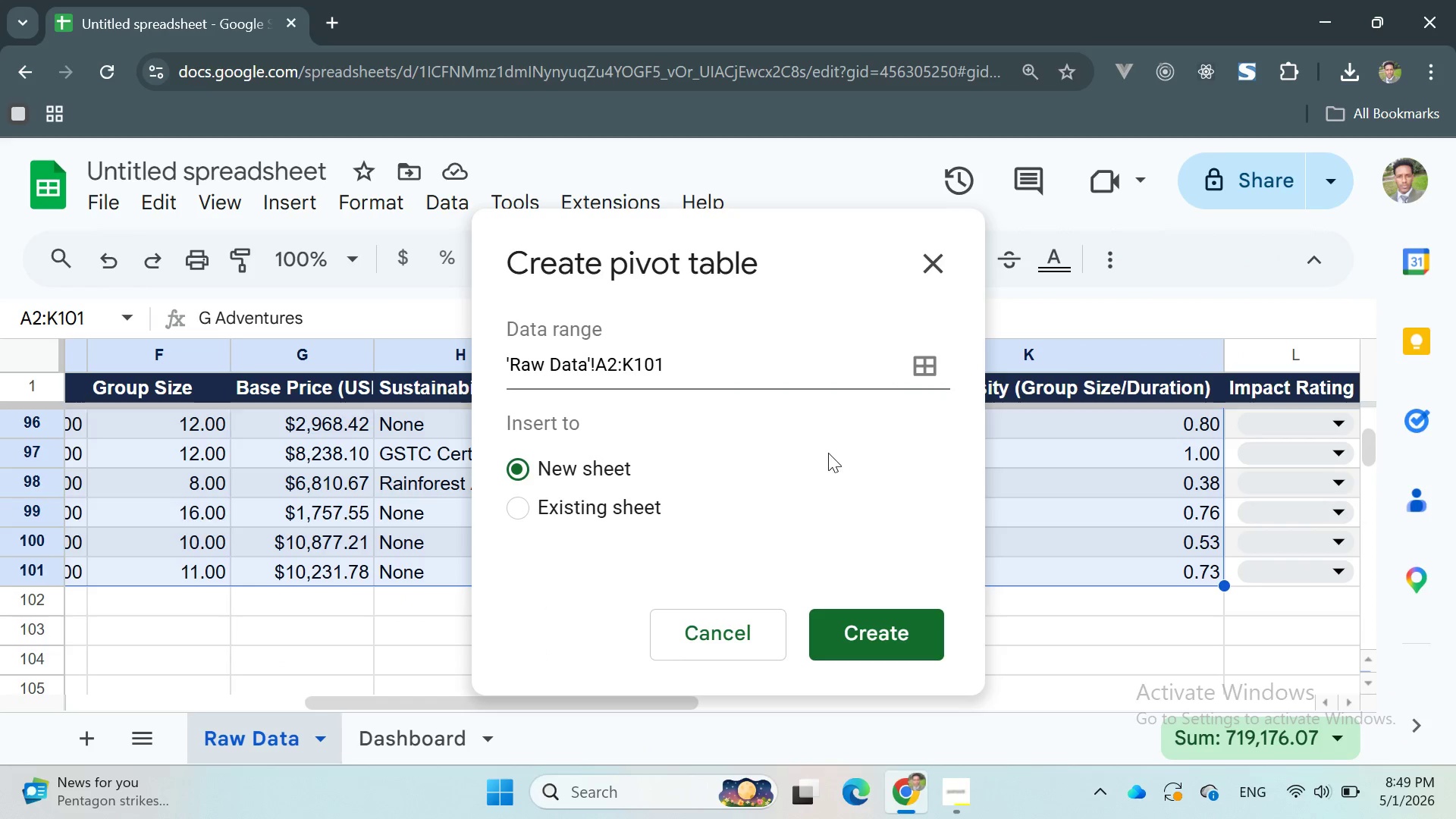 
left_click([600, 502])
 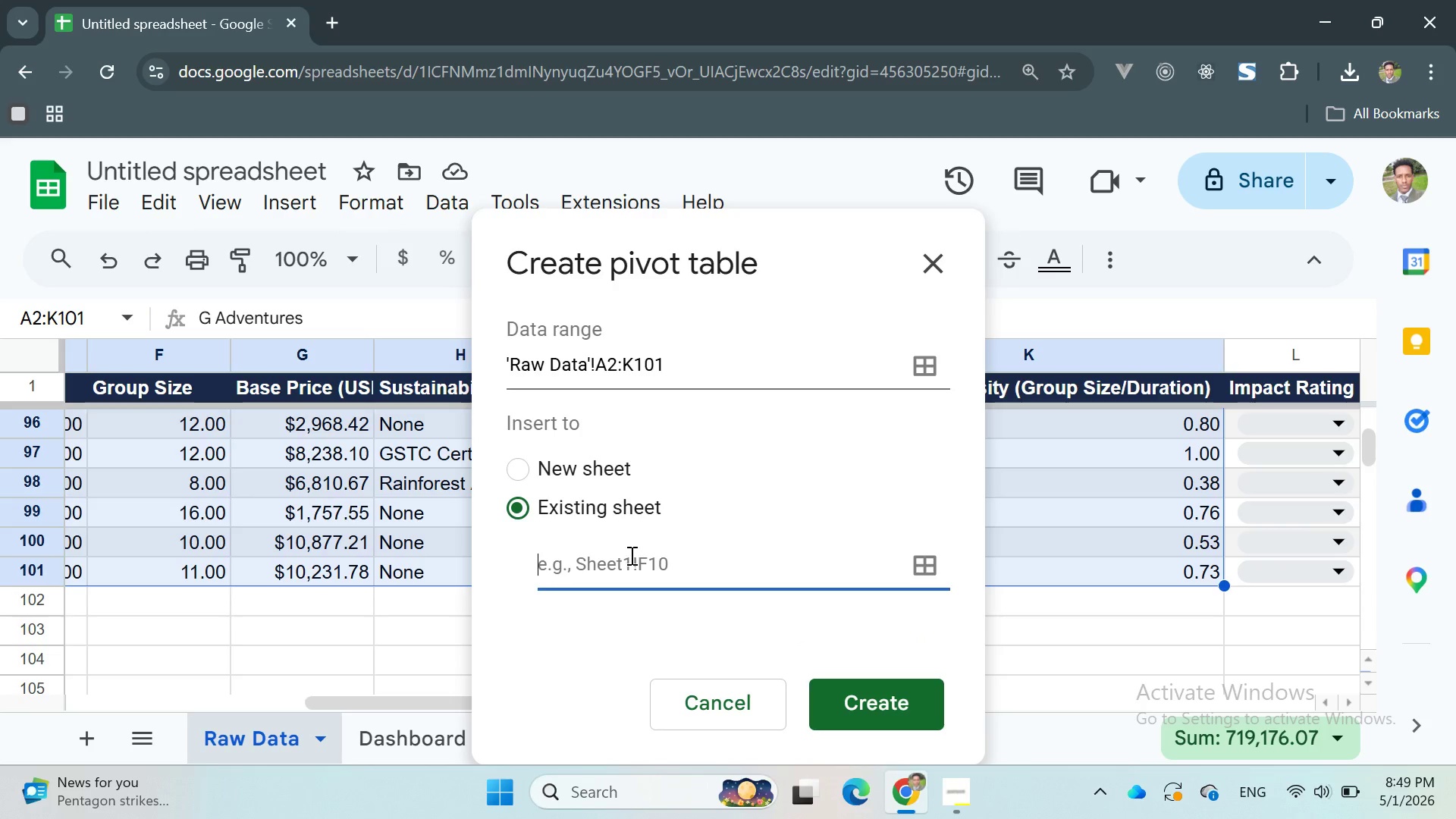 
left_click([630, 563])
 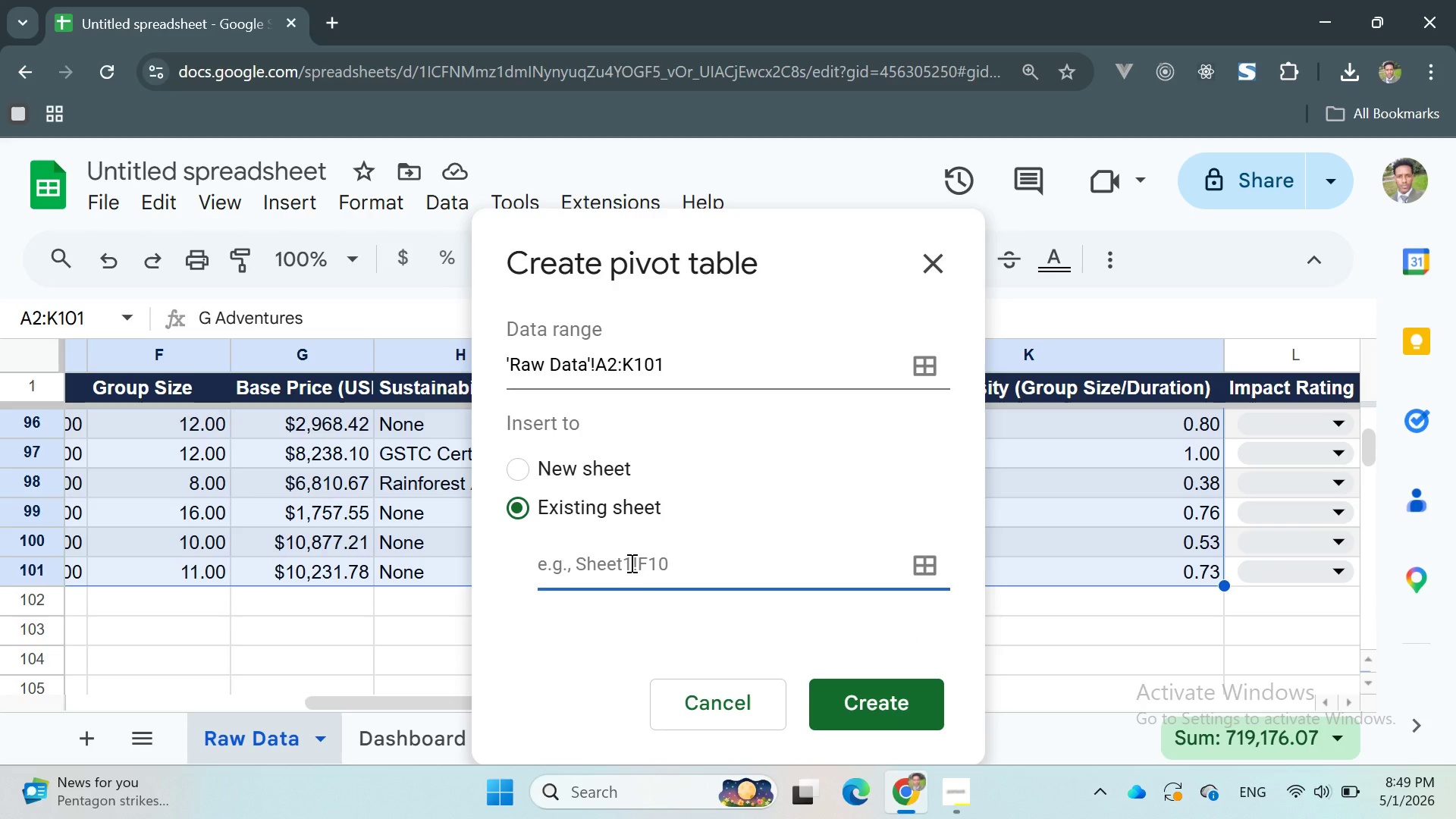 
type(Dashboard!A3)
 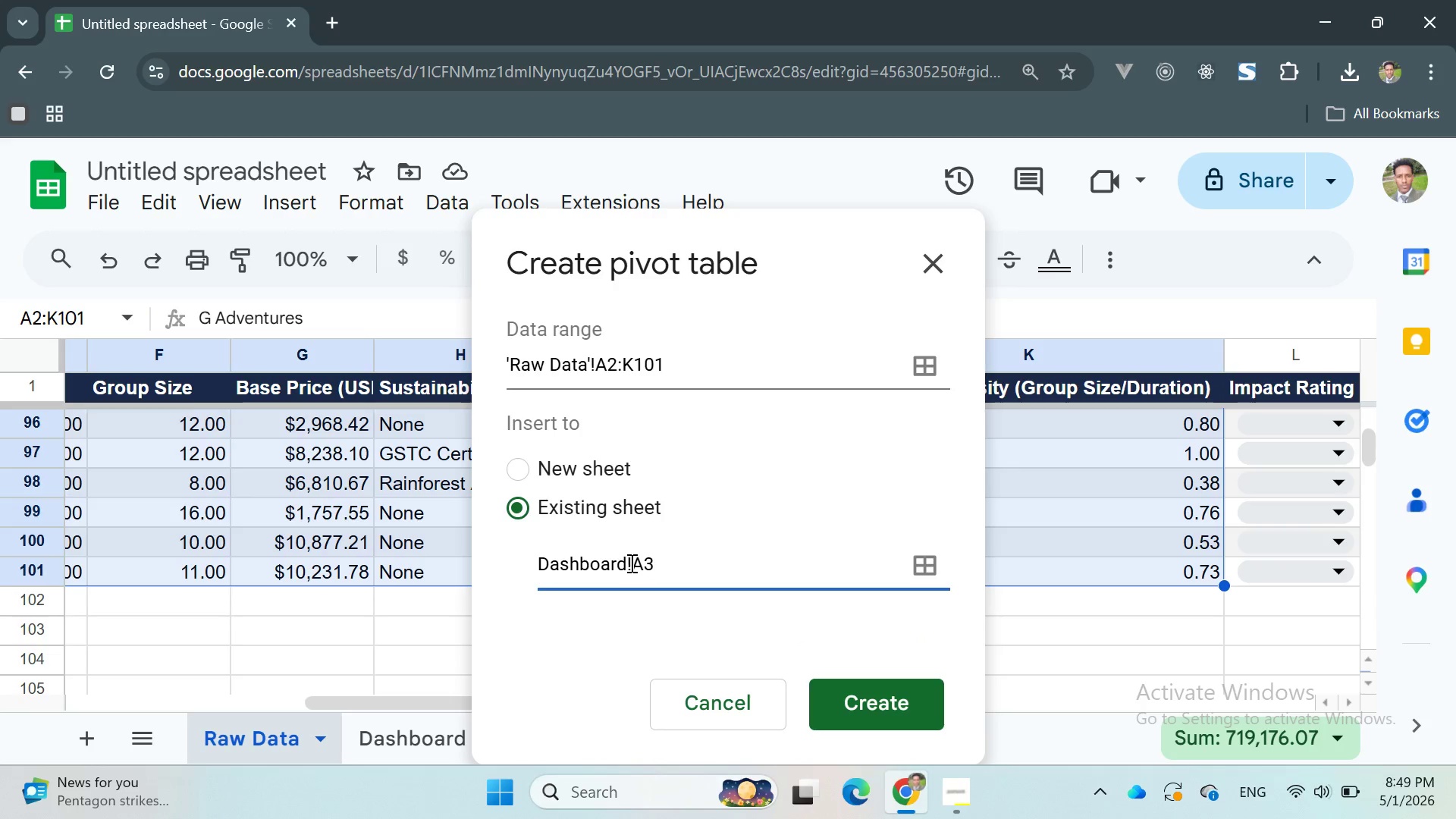 
left_click([878, 698])
 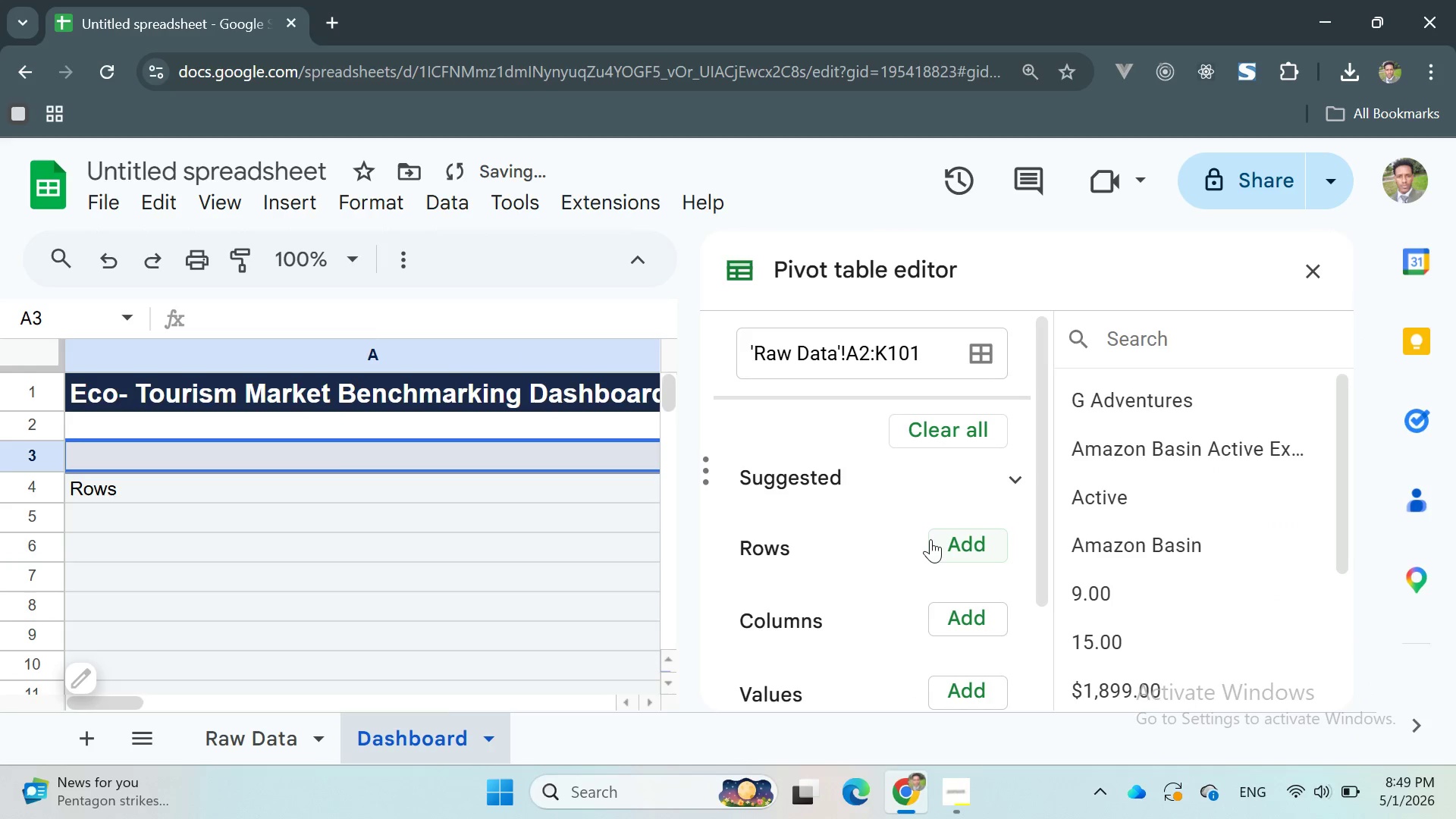 
left_click([960, 537])
 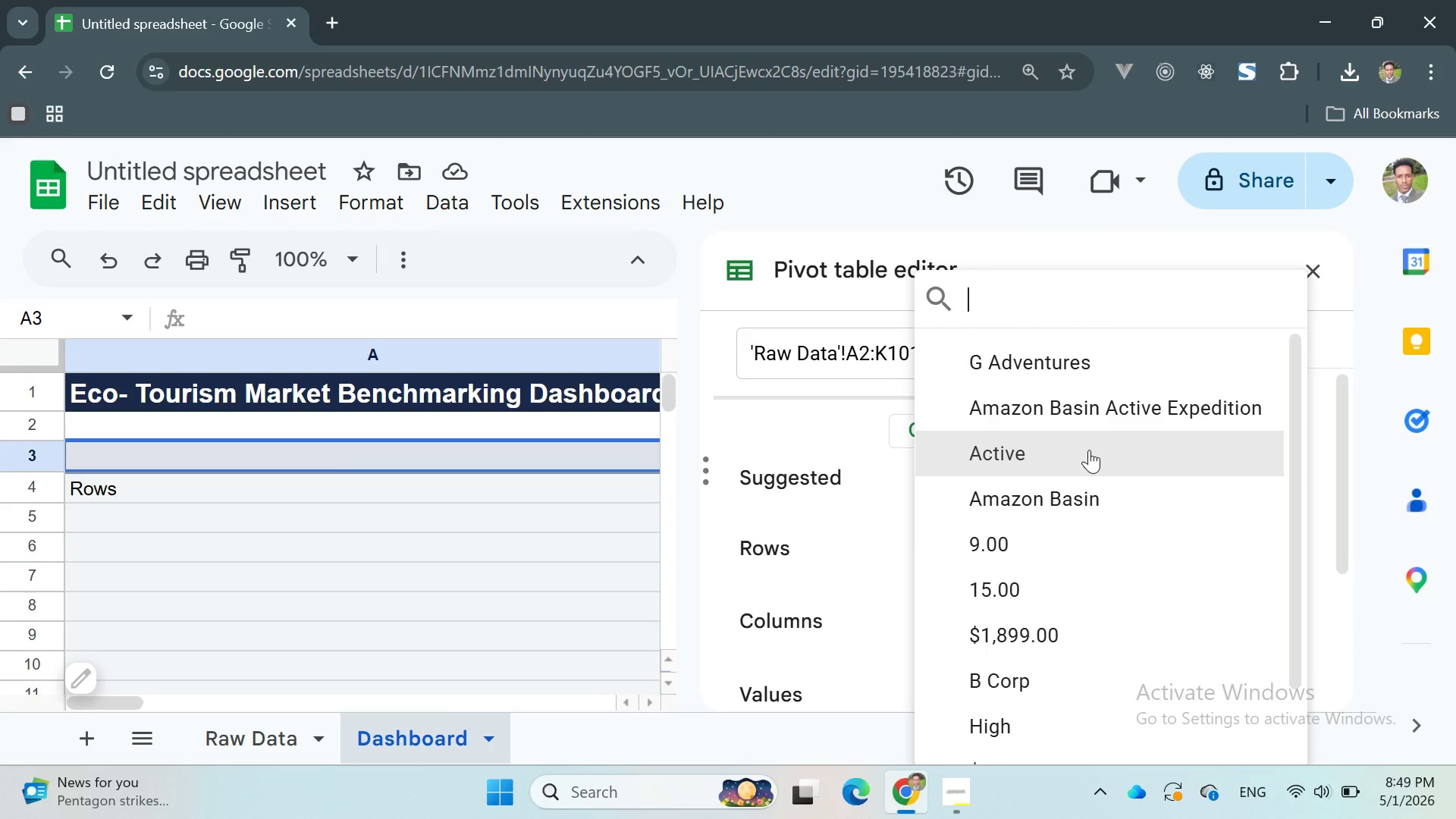 
wait(7.55)
 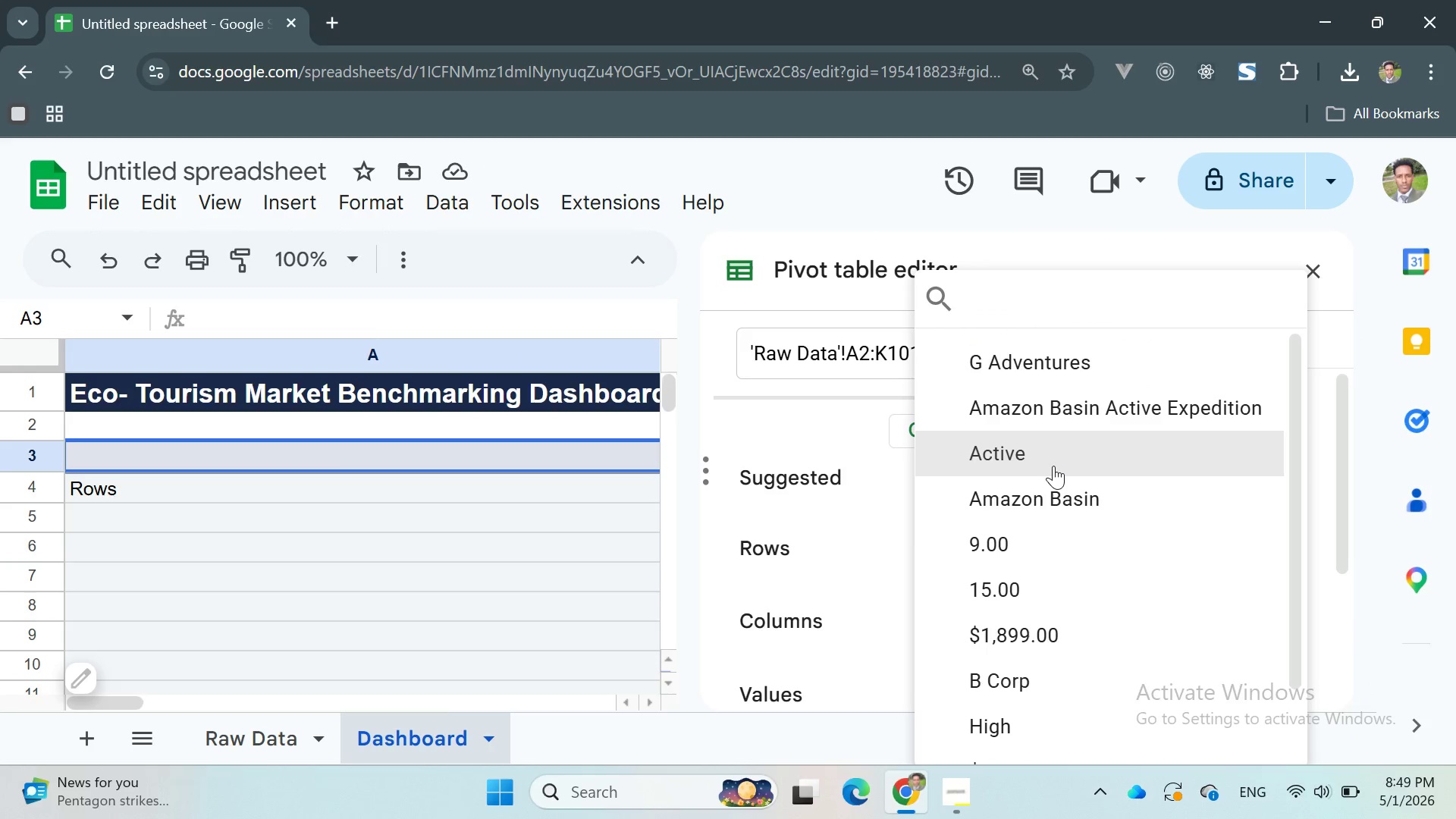 
left_click([268, 726])
 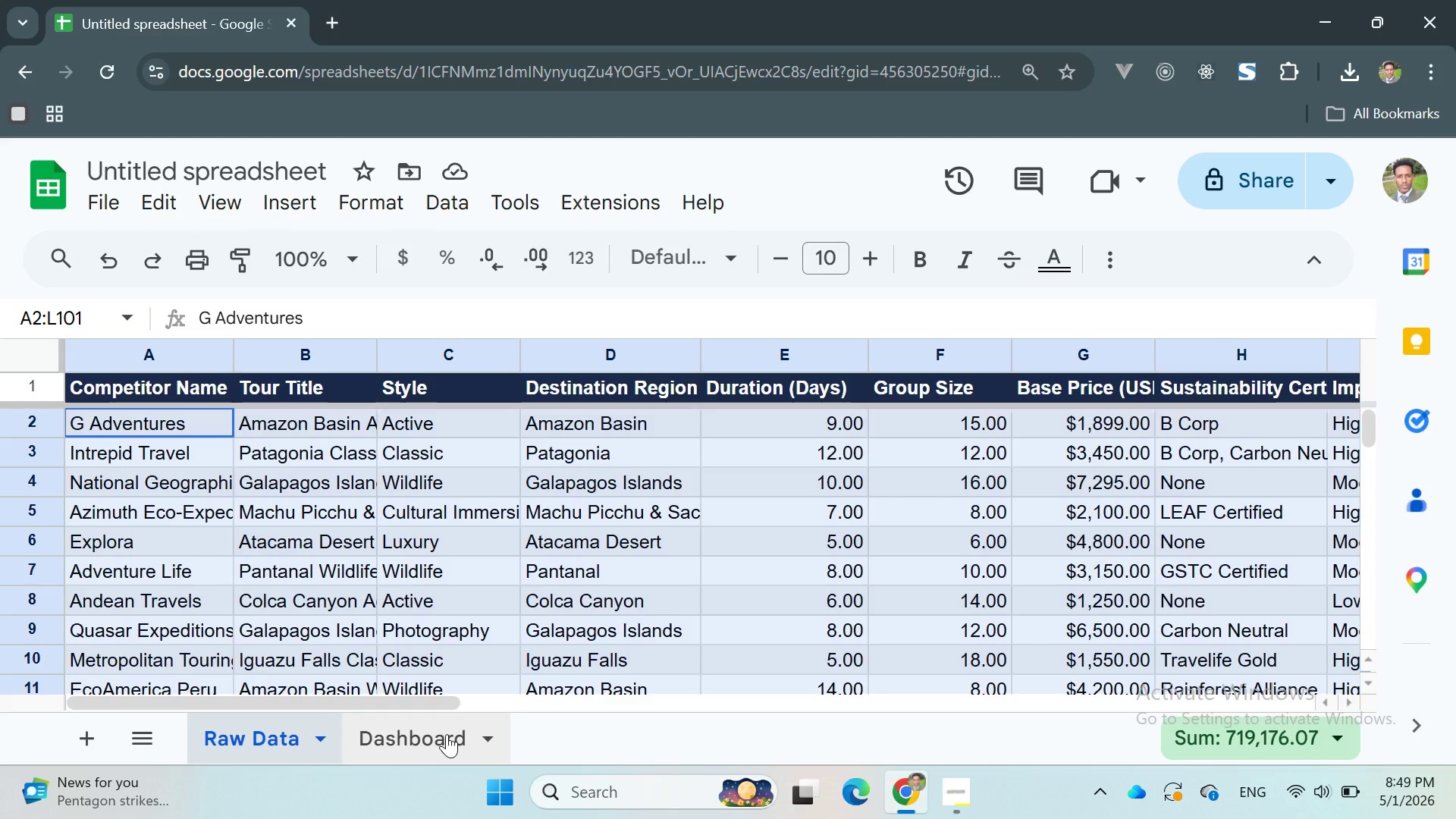 
wait(17.06)
 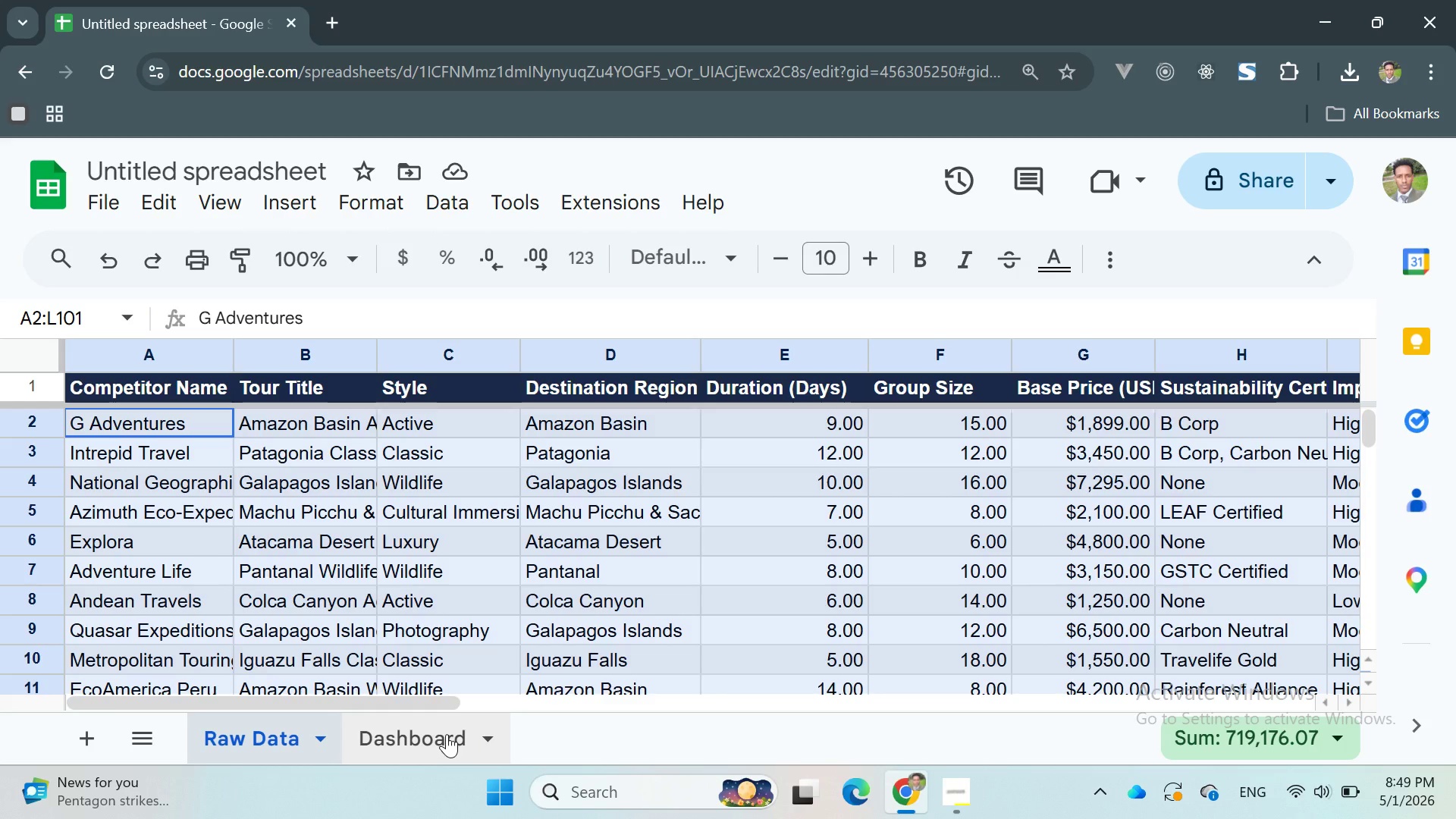 
left_click([447, 734])
 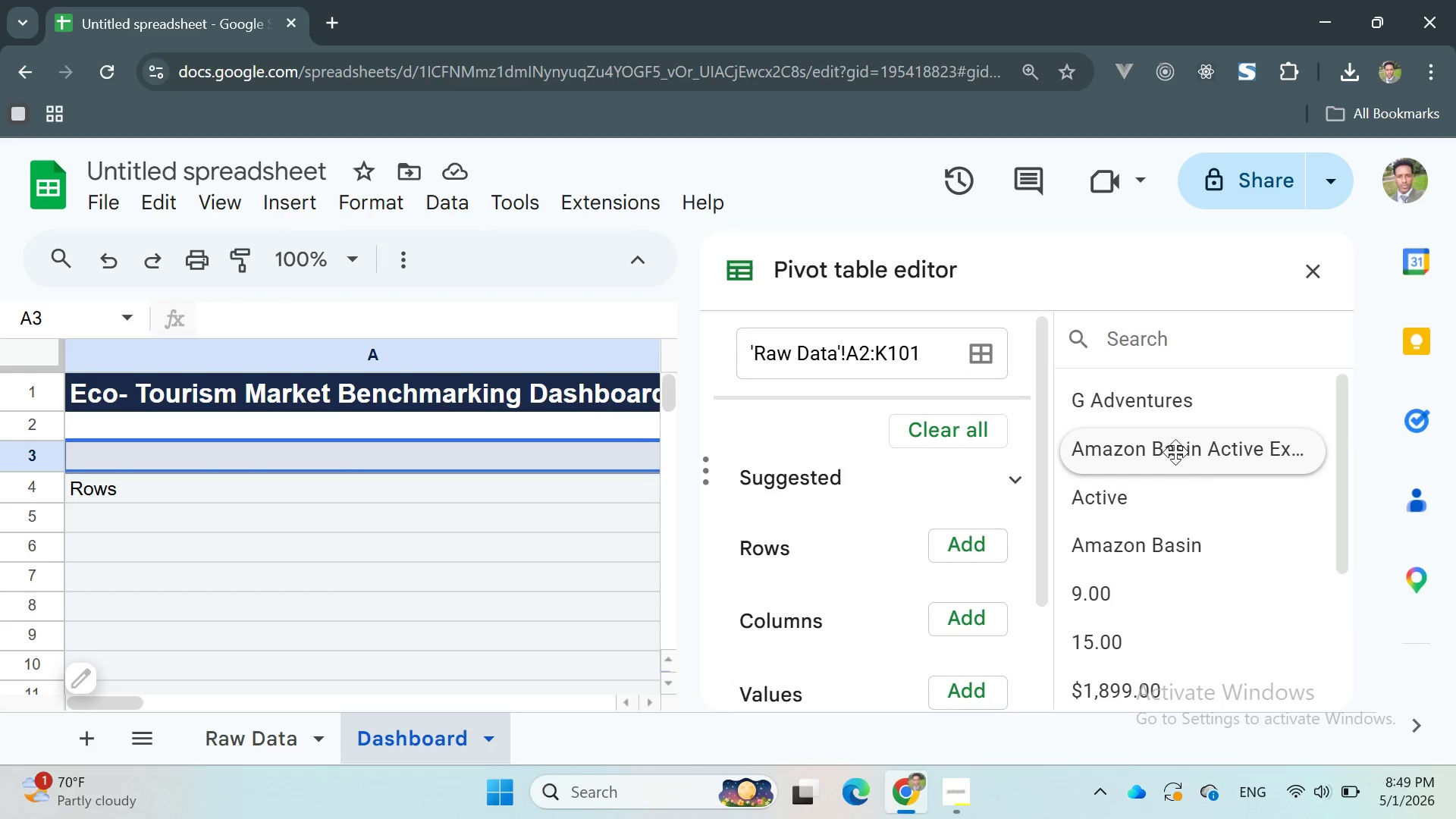 
left_click([1119, 412])
 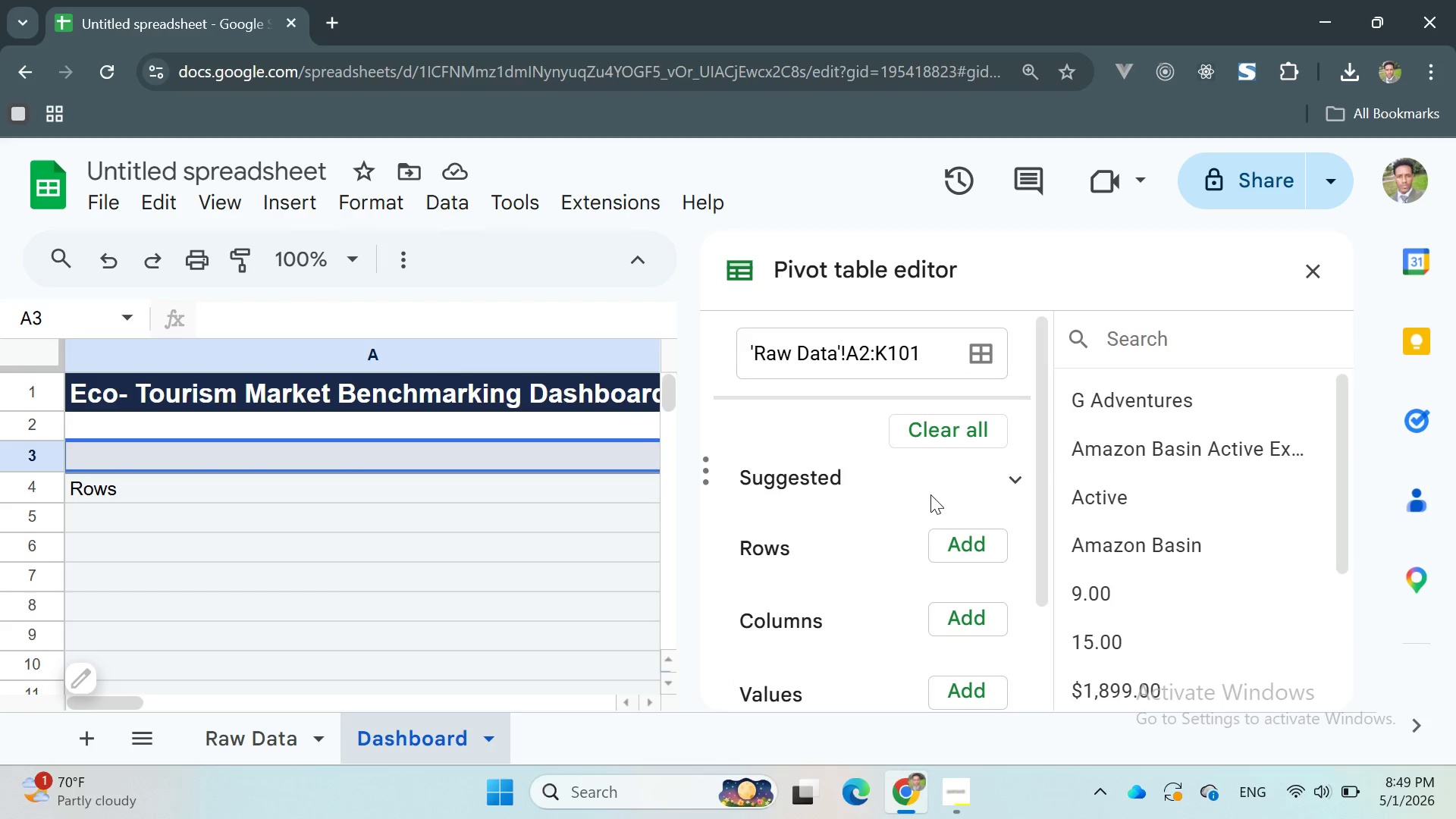 
left_click([944, 539])
 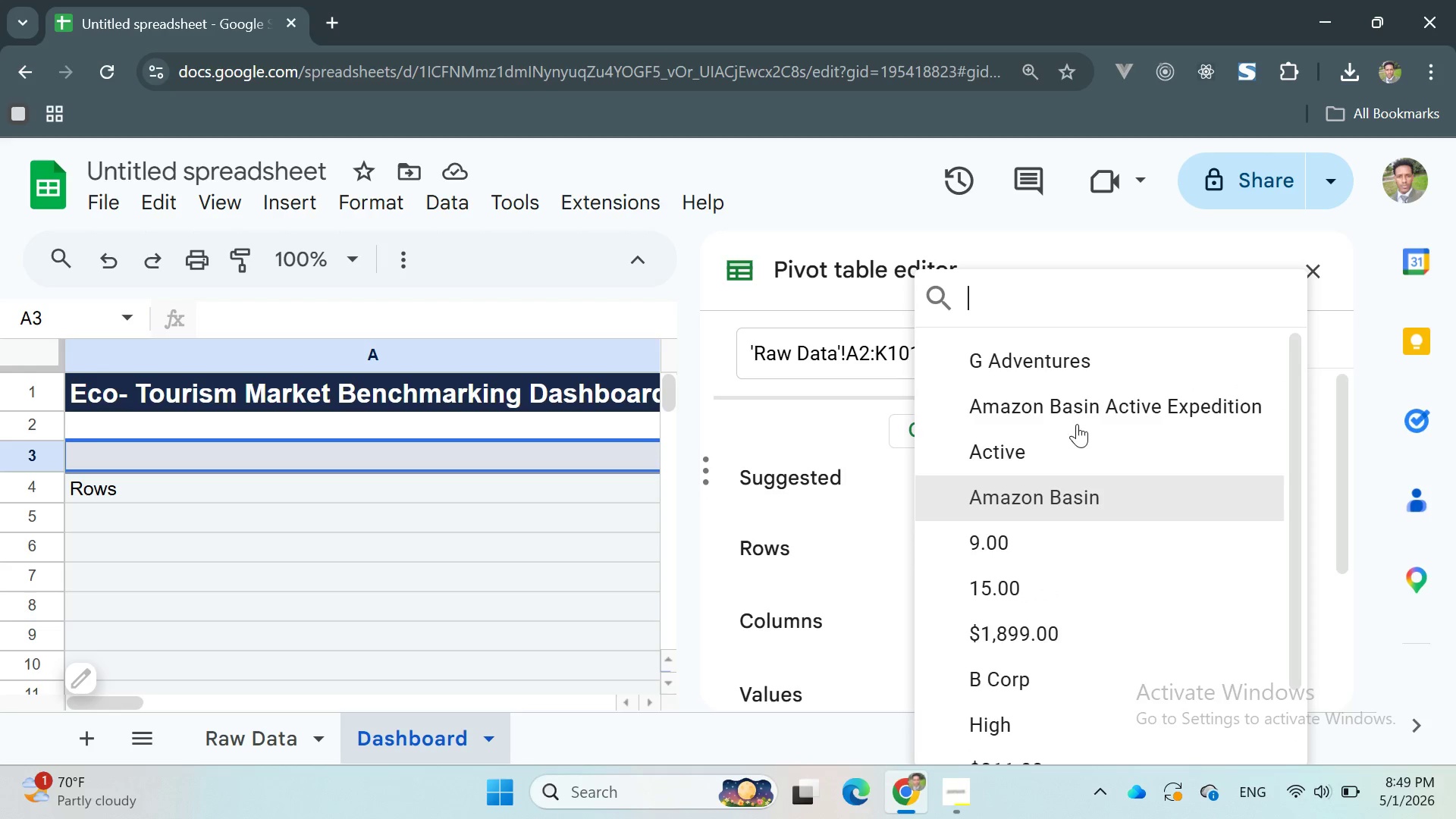 
left_click([1023, 356])